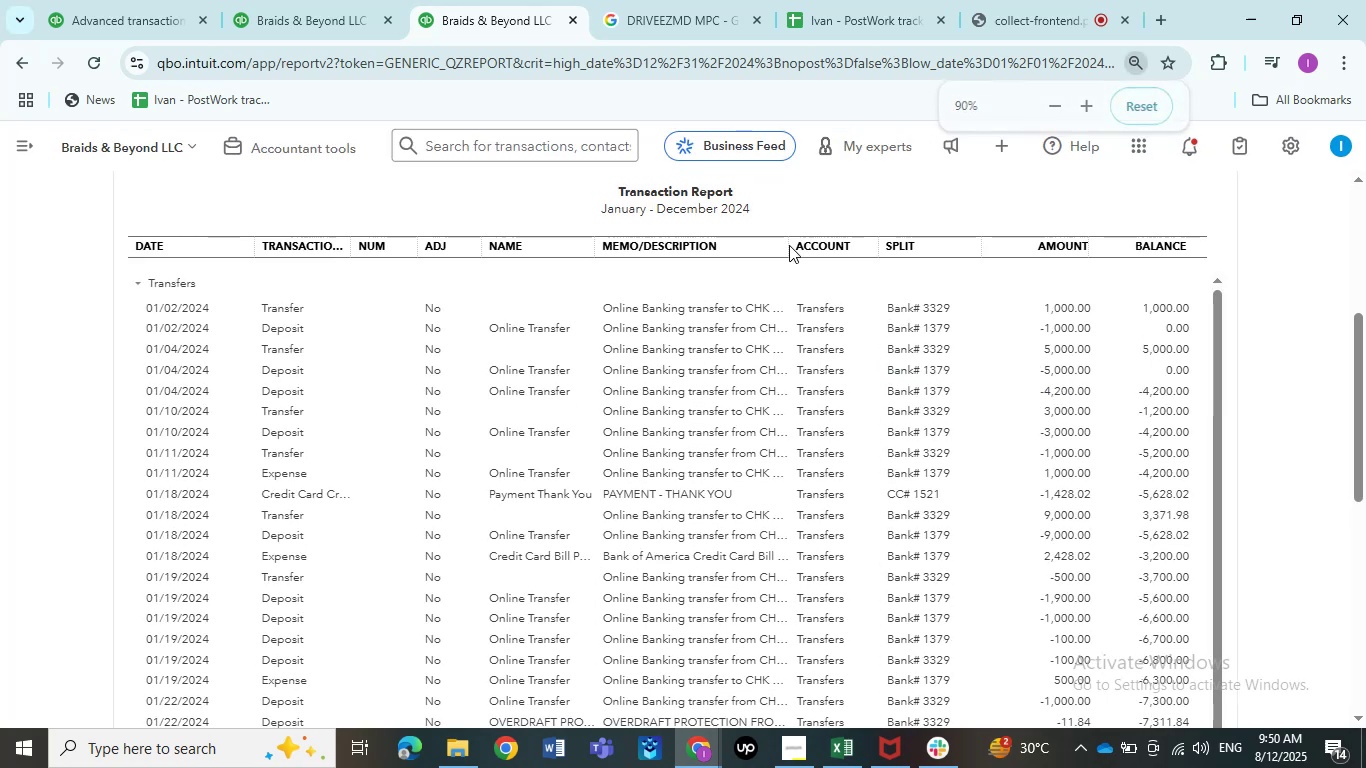 
left_click_drag(start_coordinate=[784, 245], to_coordinate=[818, 243])
 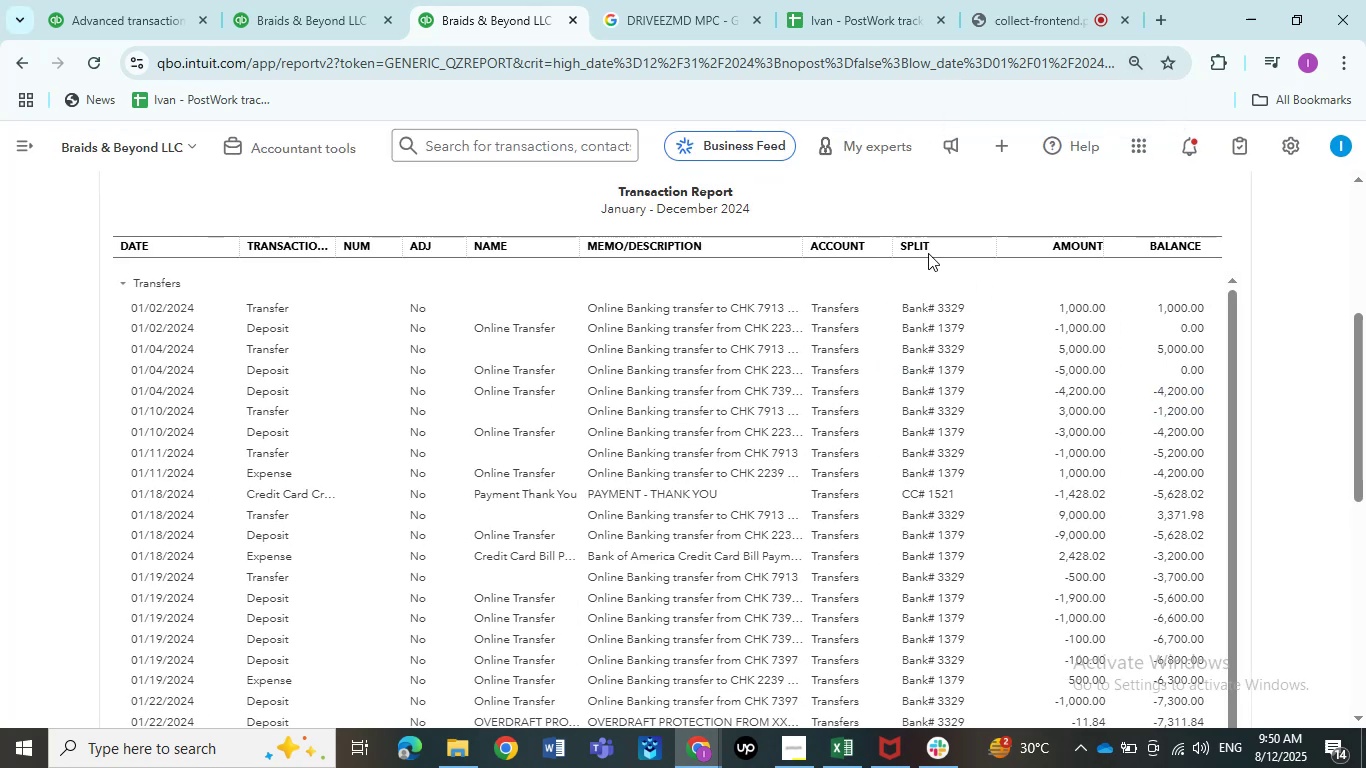 
left_click_drag(start_coordinate=[578, 246], to_coordinate=[551, 246])
 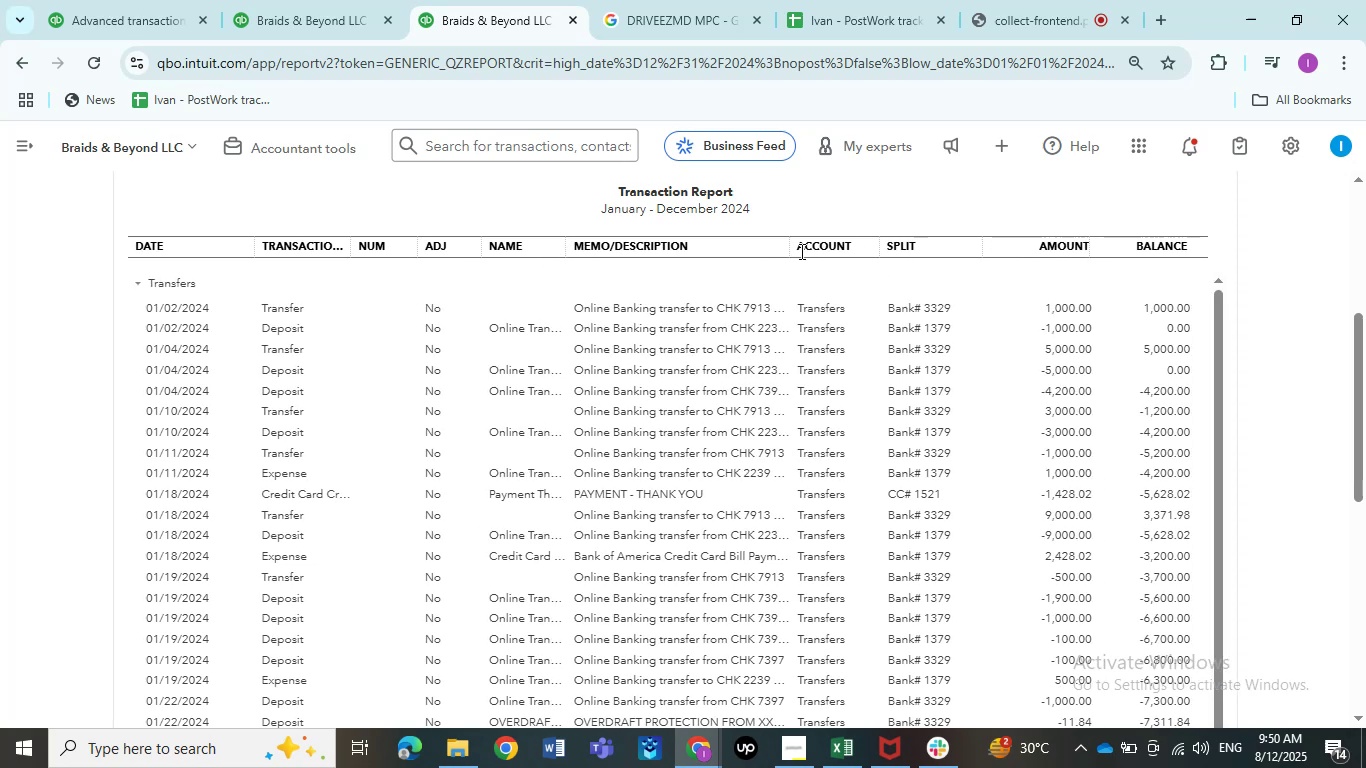 
left_click_drag(start_coordinate=[782, 251], to_coordinate=[809, 246])
 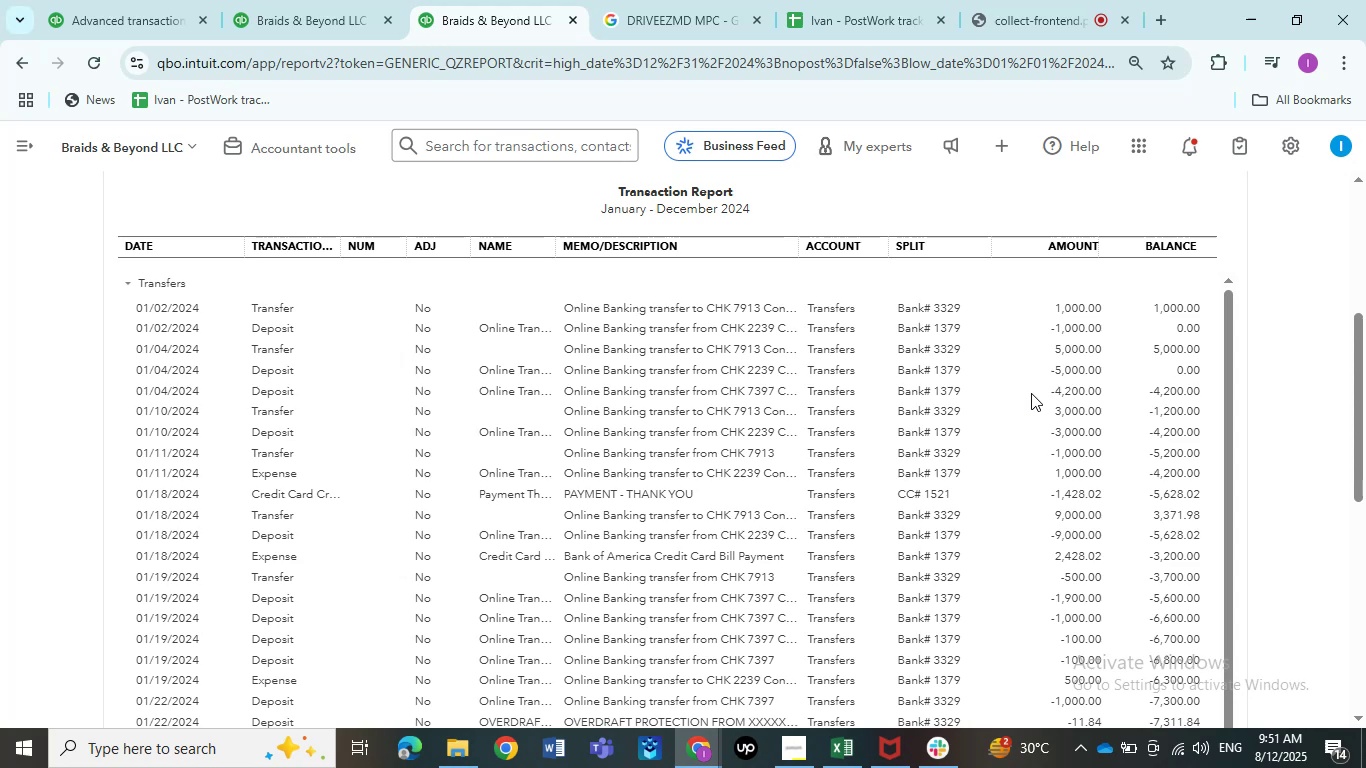 
wait(64.03)
 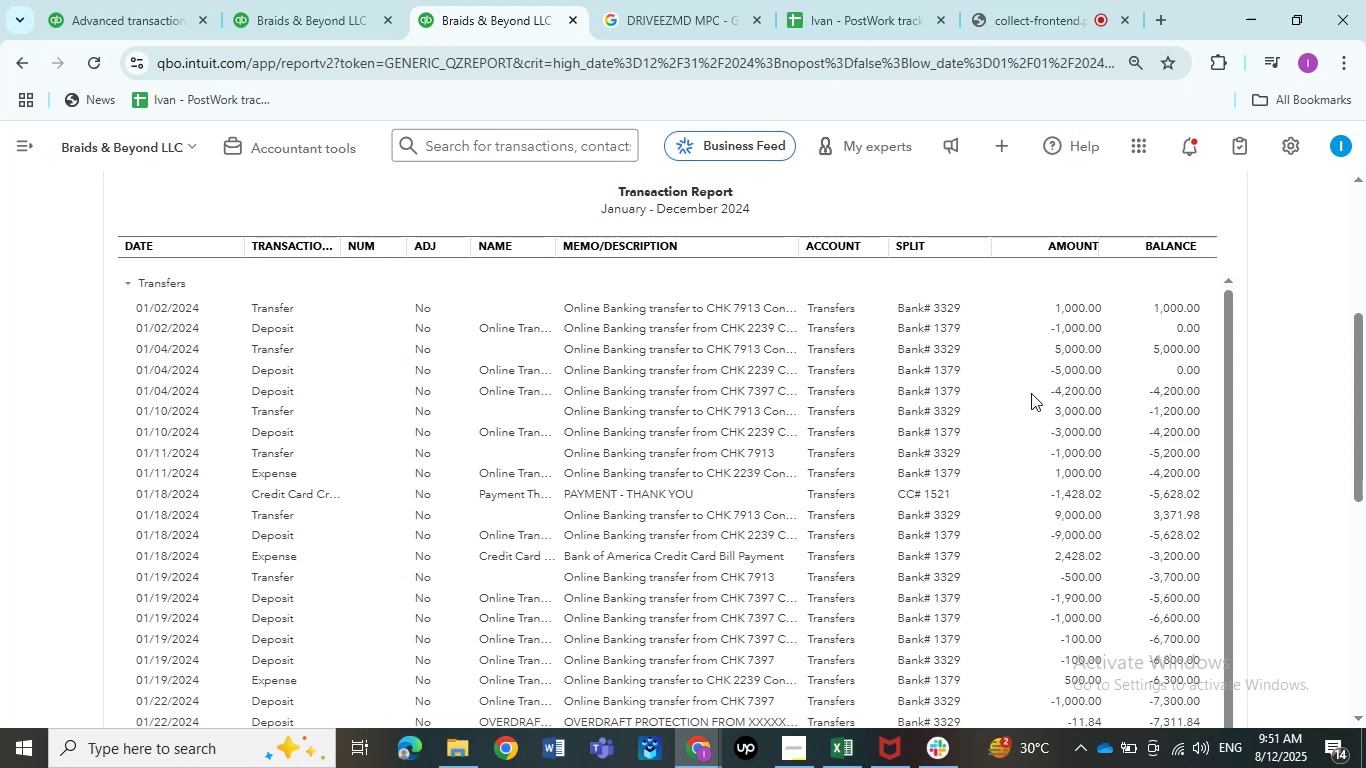 
scroll: coordinate [916, 371], scroll_direction: down, amount: 2.0
 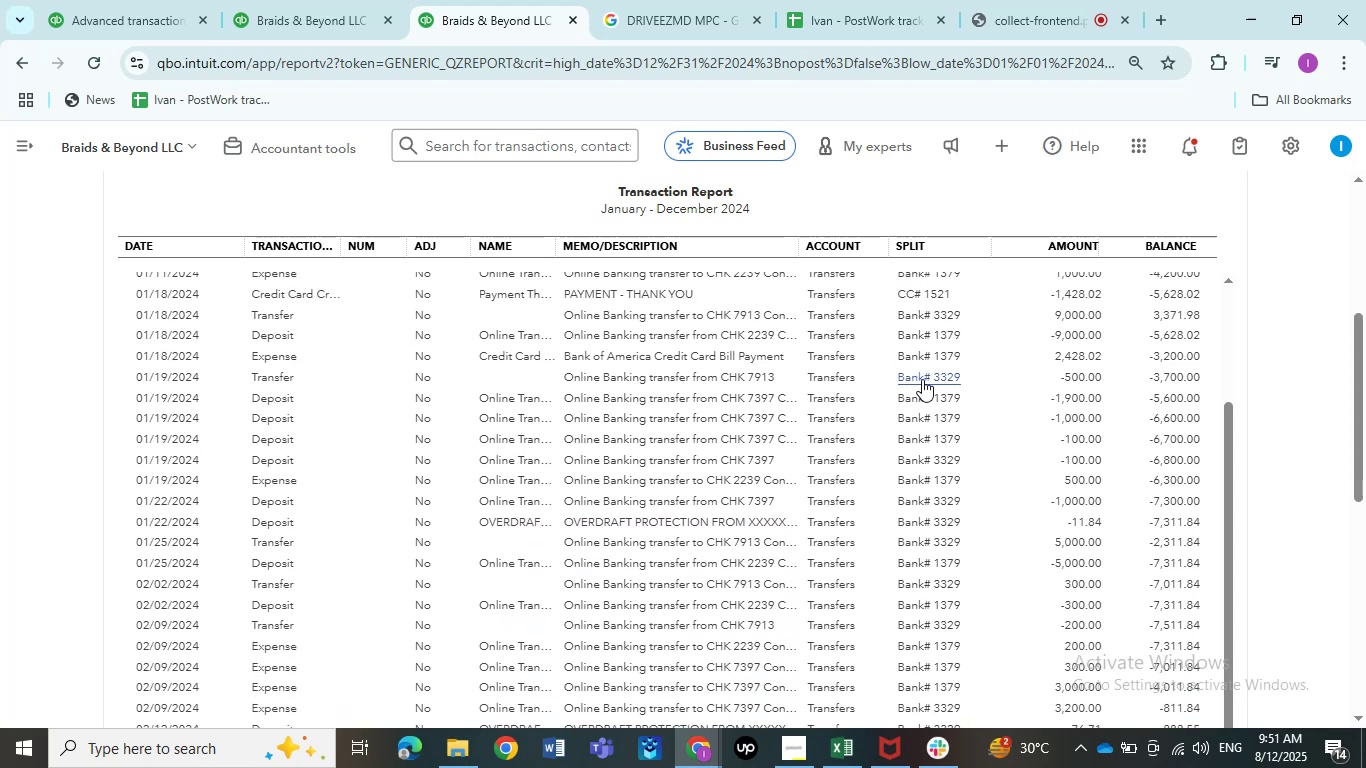 
scroll: coordinate [1053, 389], scroll_direction: up, amount: 2.0
 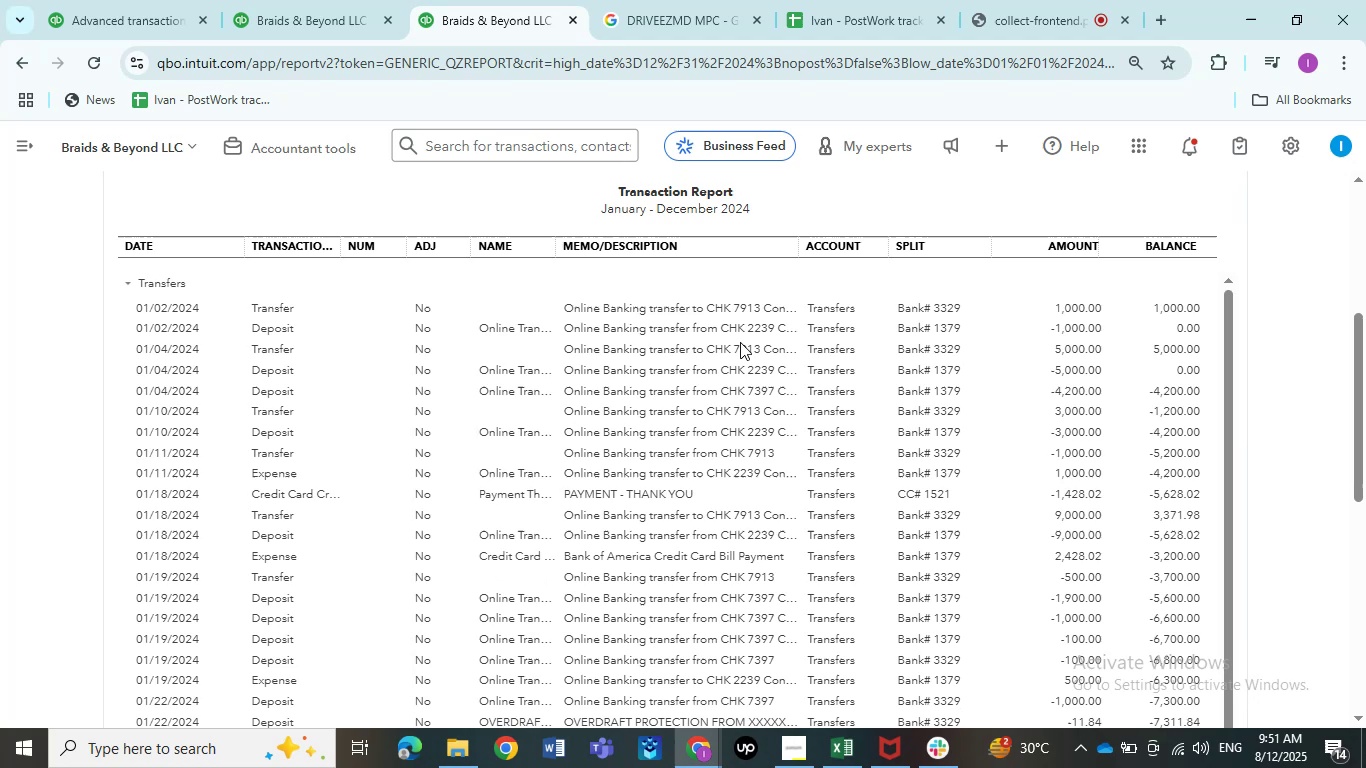 
left_click([159, 0])
 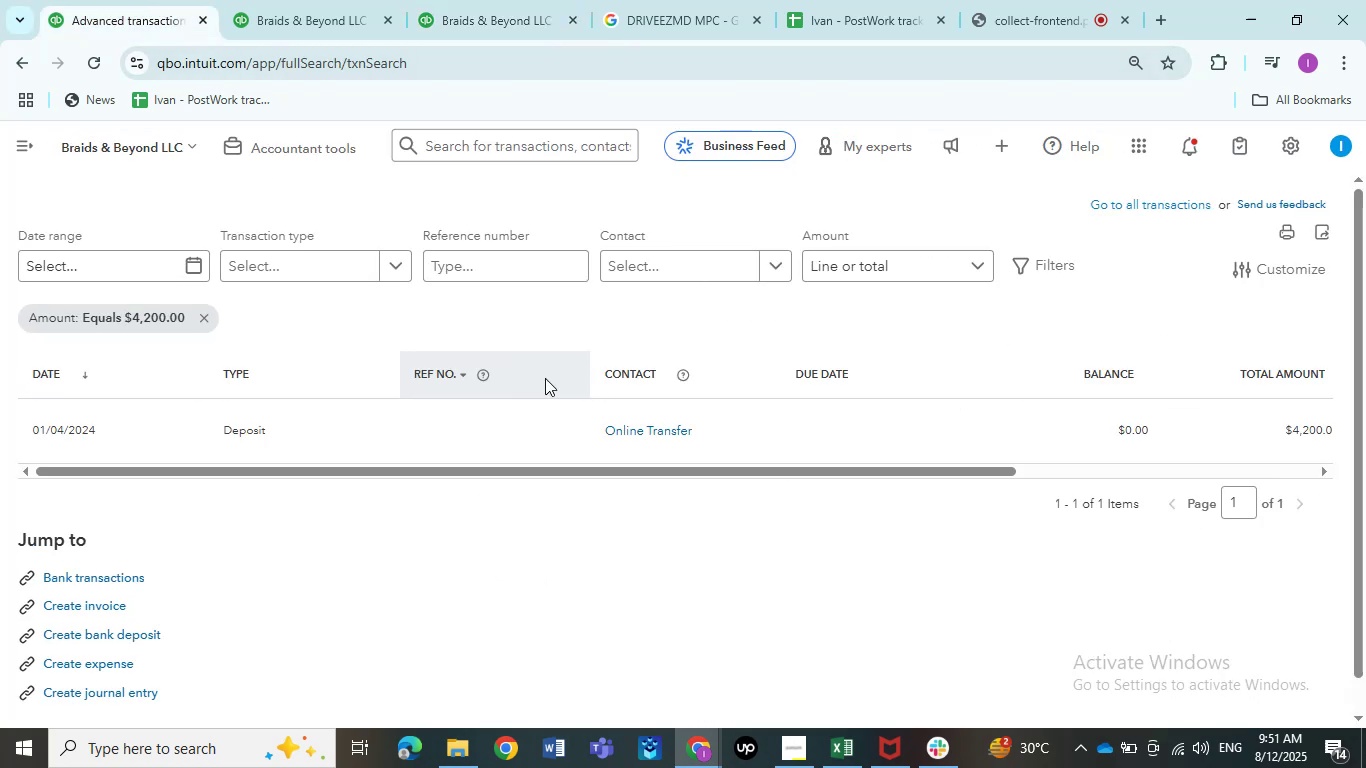 
scroll: coordinate [622, 408], scroll_direction: down, amount: 1.0
 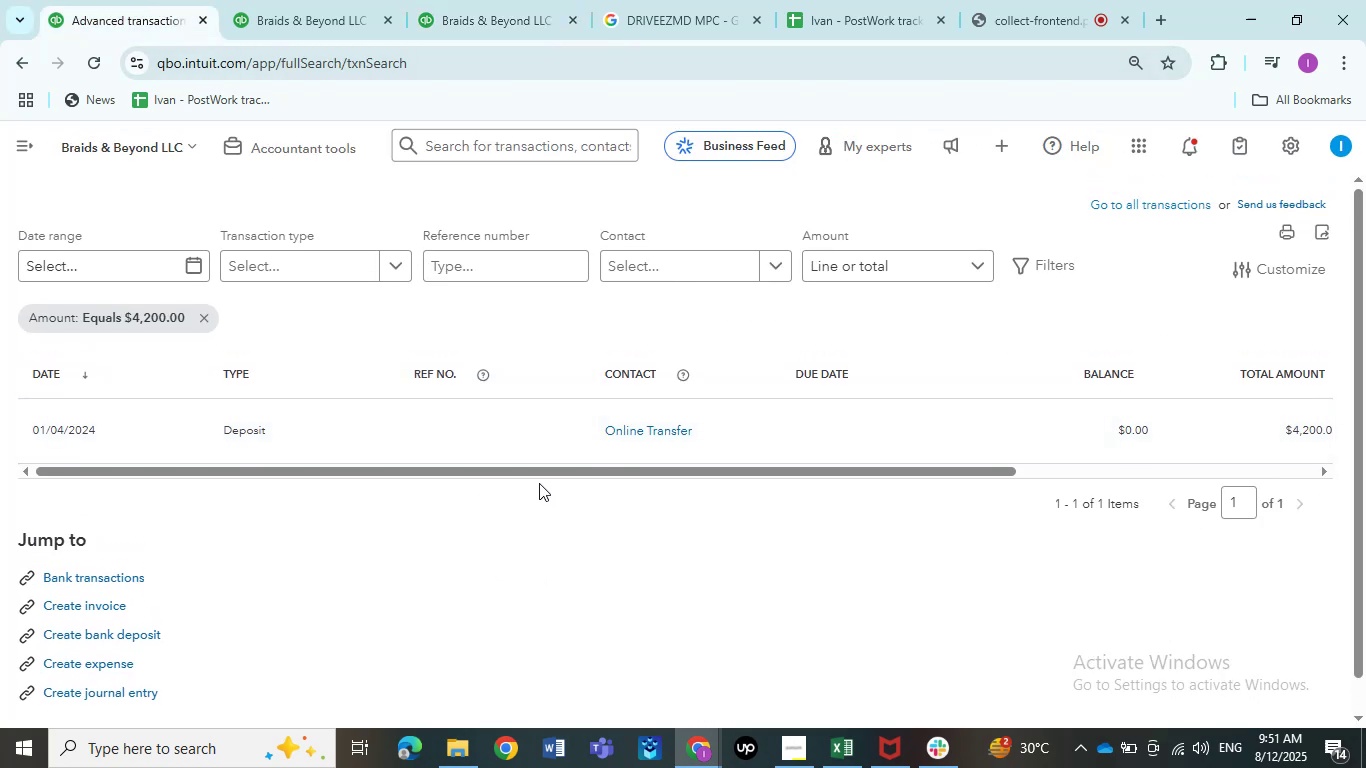 
wait(11.13)
 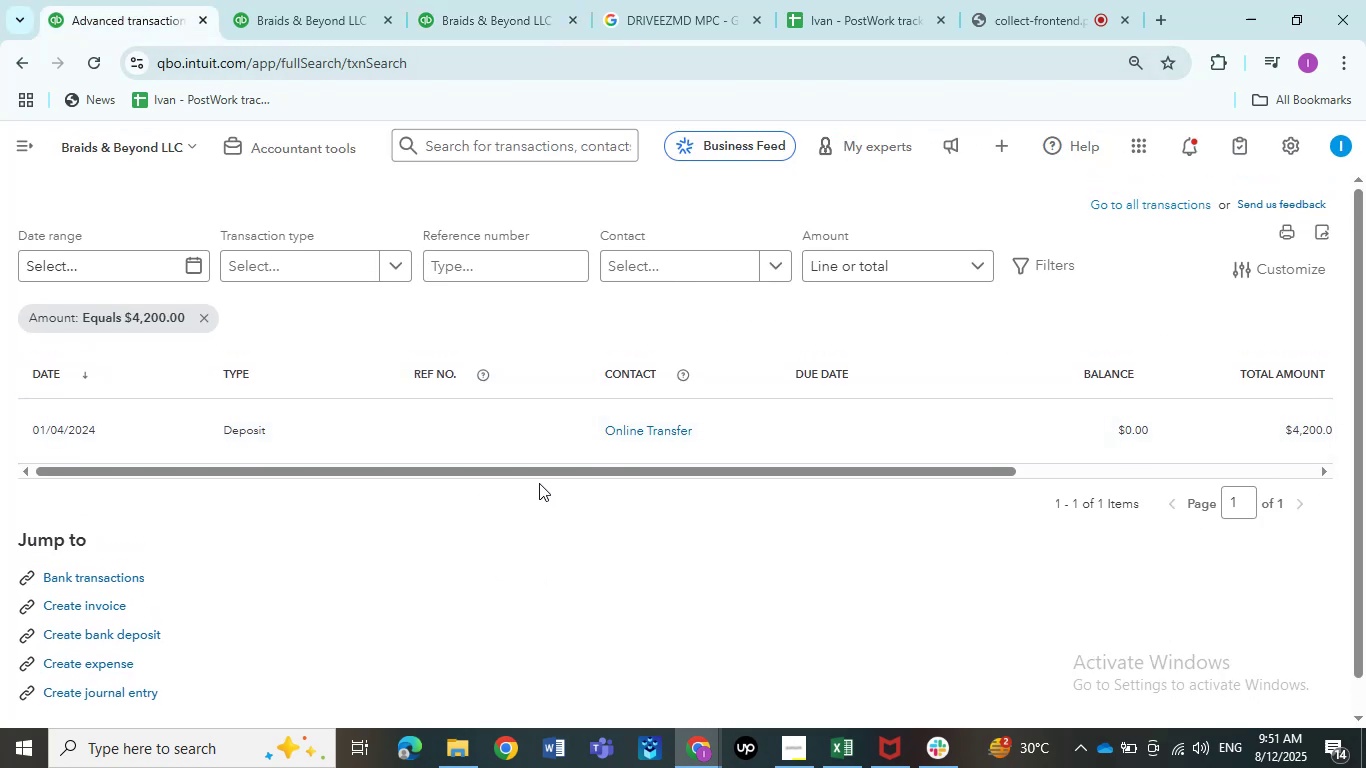 
left_click([535, 454])
 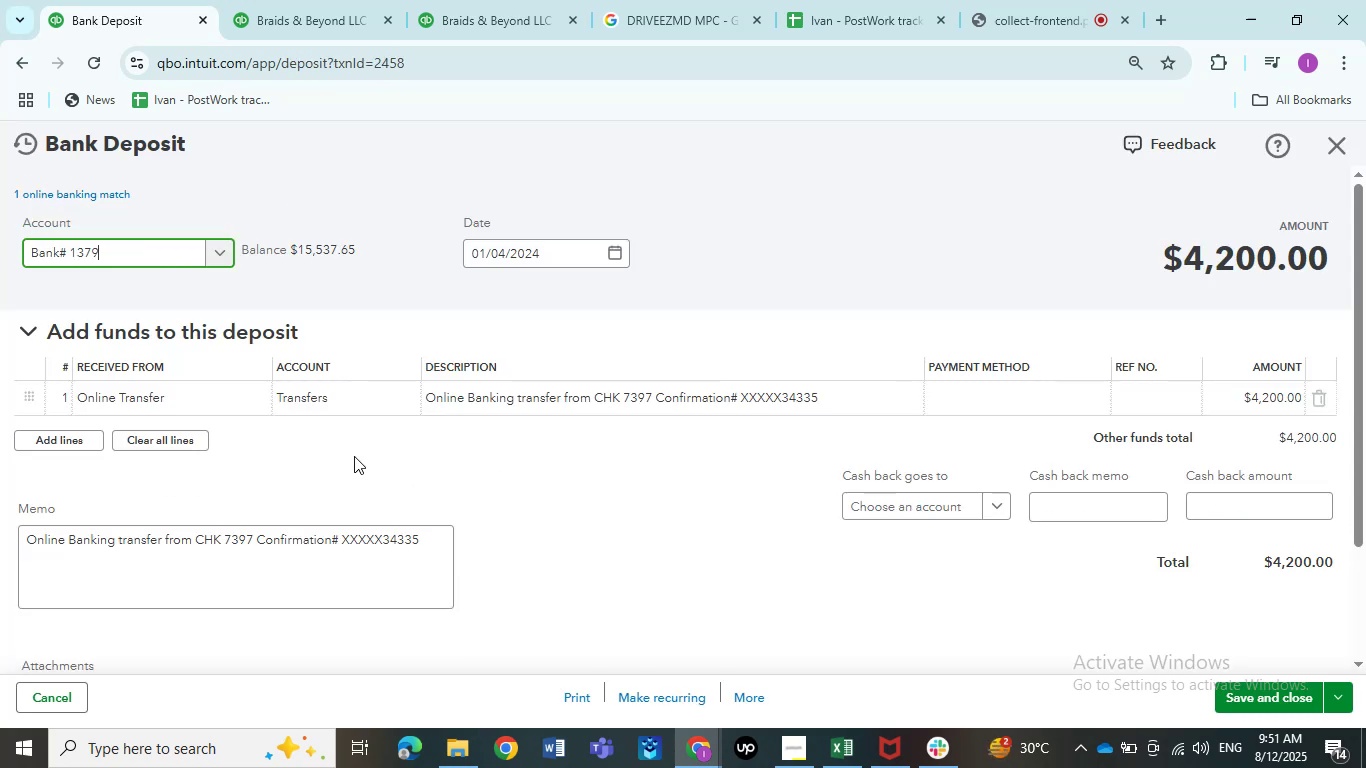 
left_click([332, 398])
 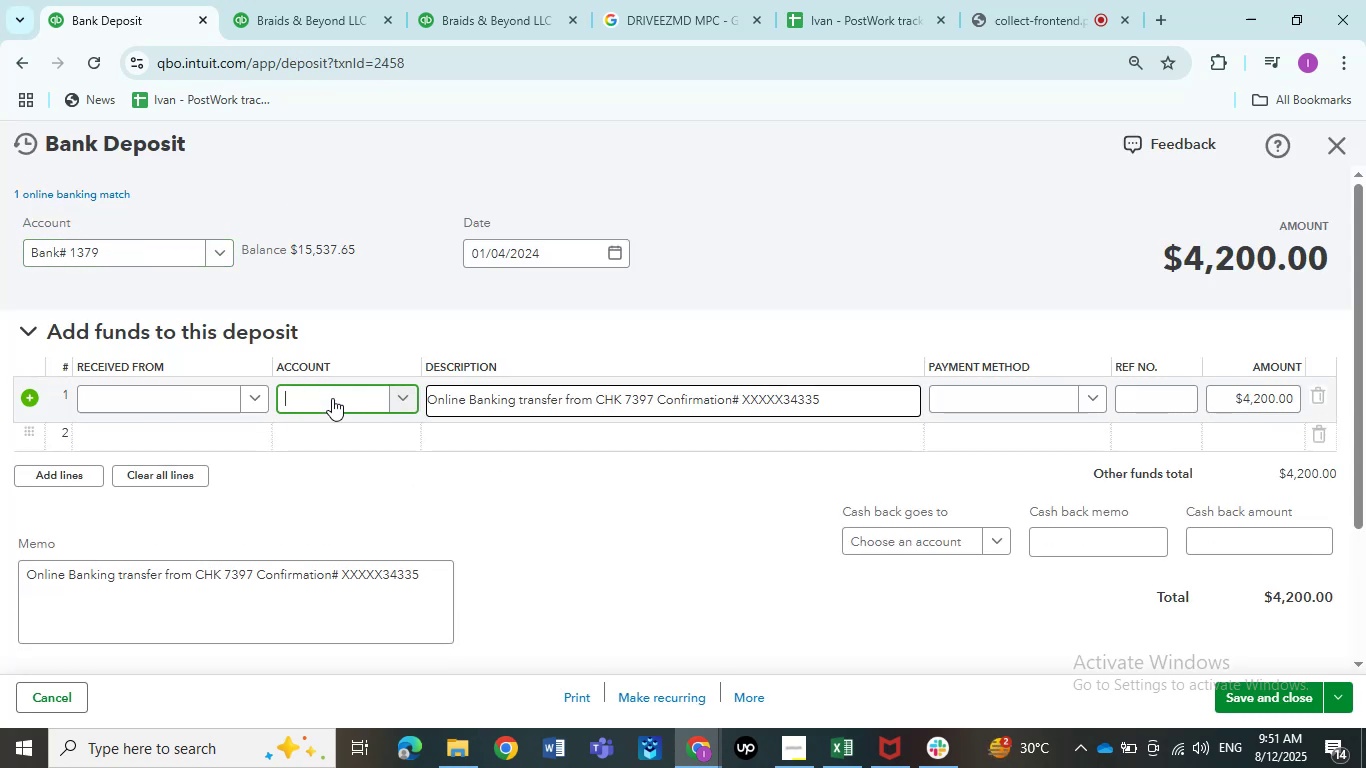 
left_click([332, 398])
 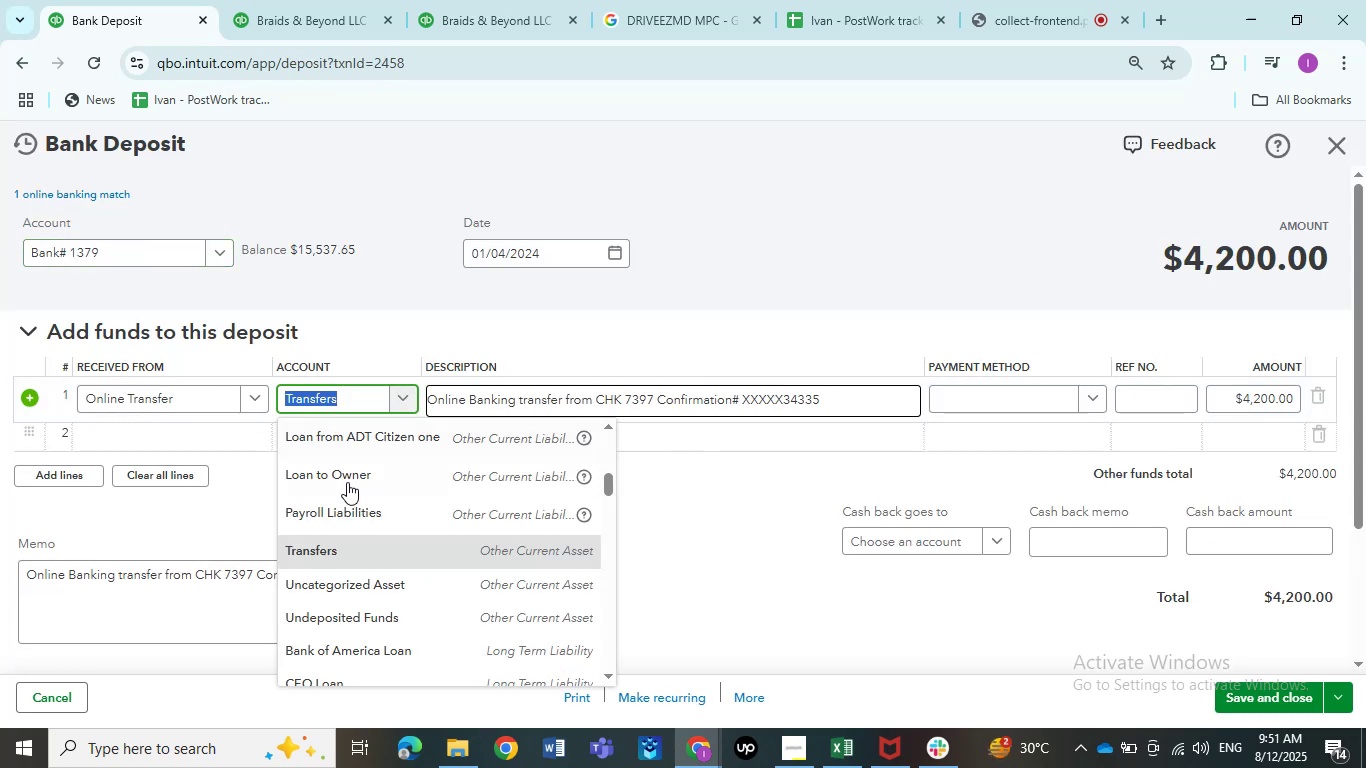 
scroll: coordinate [360, 542], scroll_direction: down, amount: 22.0
 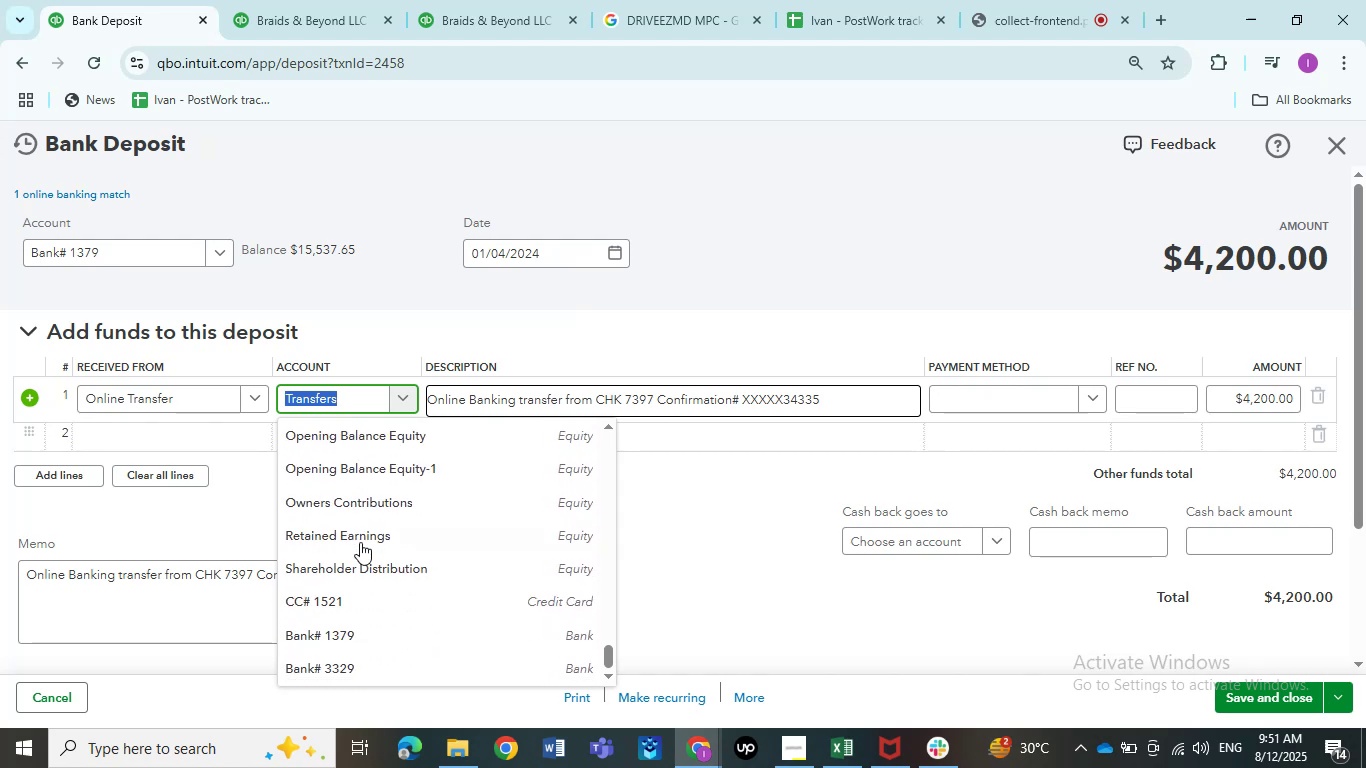 
scroll: coordinate [423, 529], scroll_direction: up, amount: 19.0
 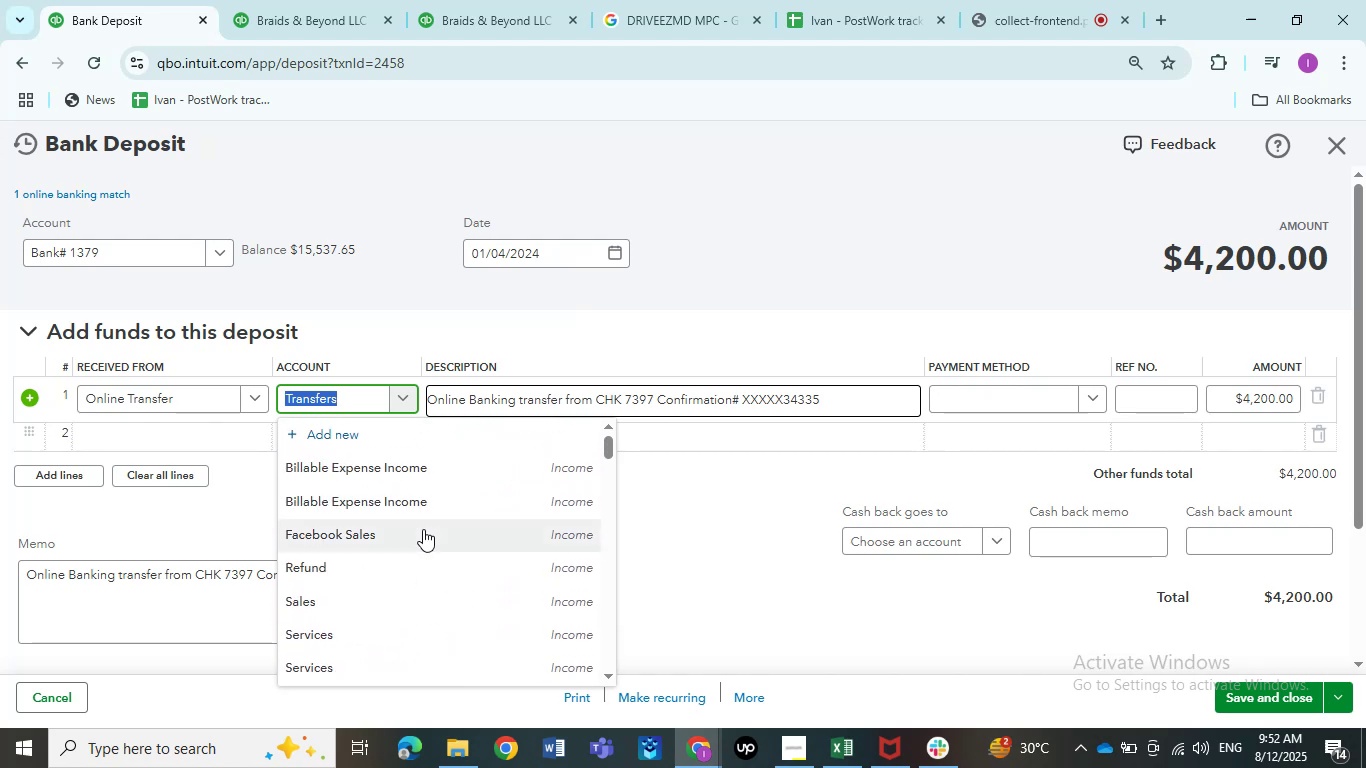 
scroll: coordinate [423, 529], scroll_direction: down, amount: 6.0
 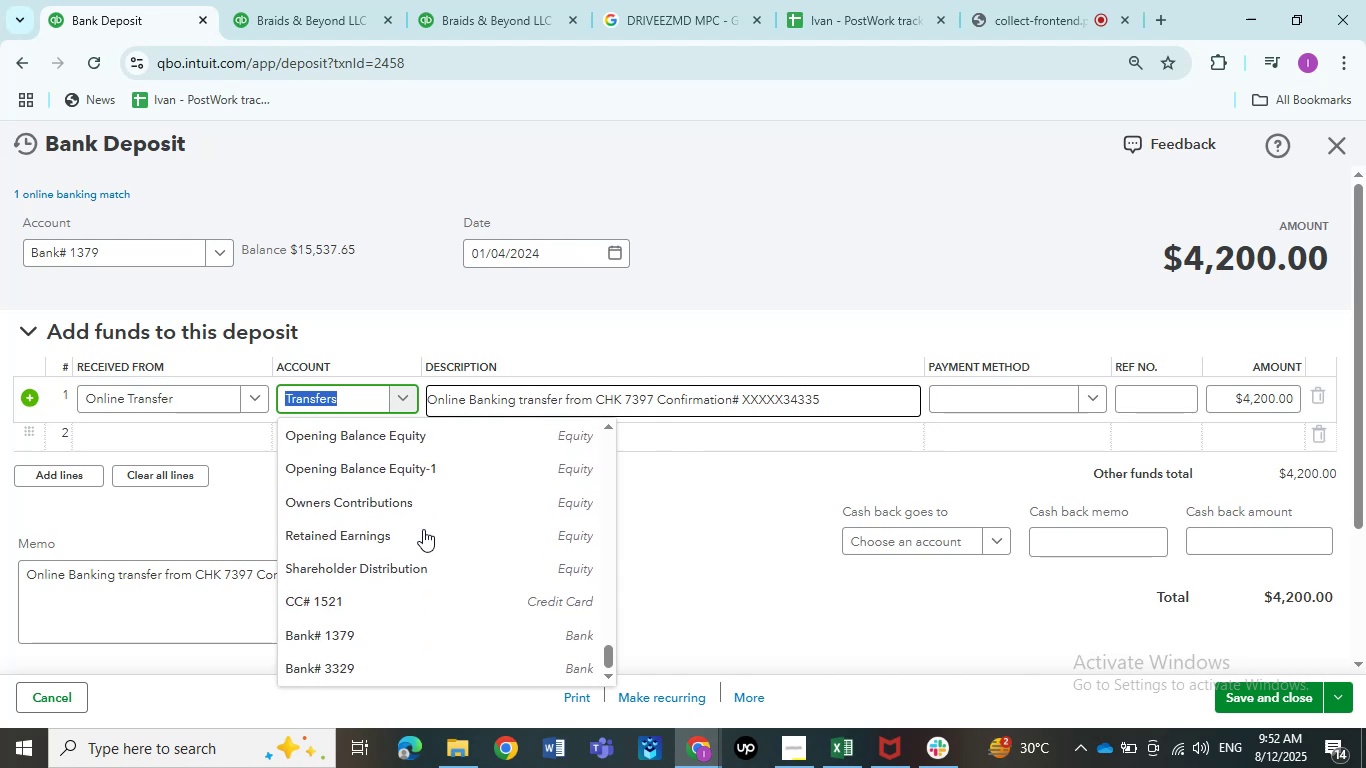 
type(sha)
 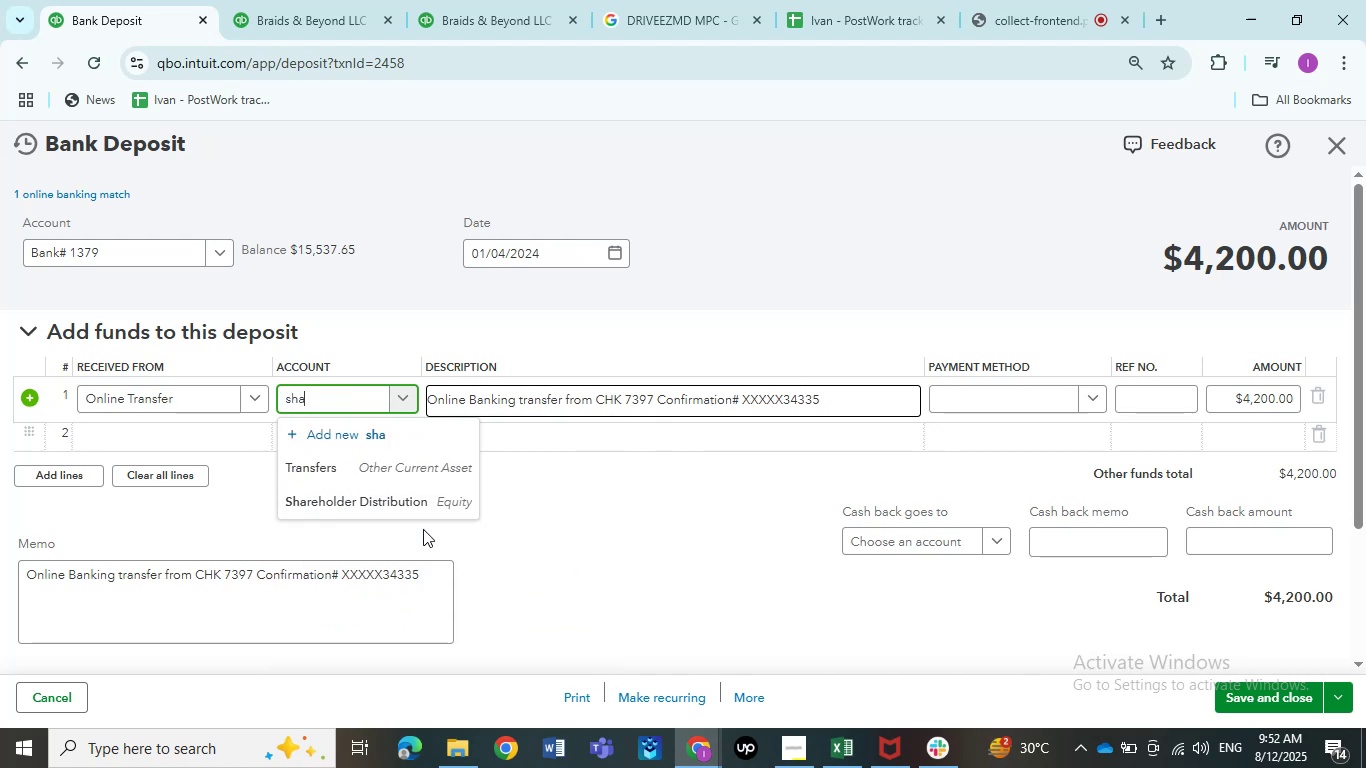 
left_click([423, 521])
 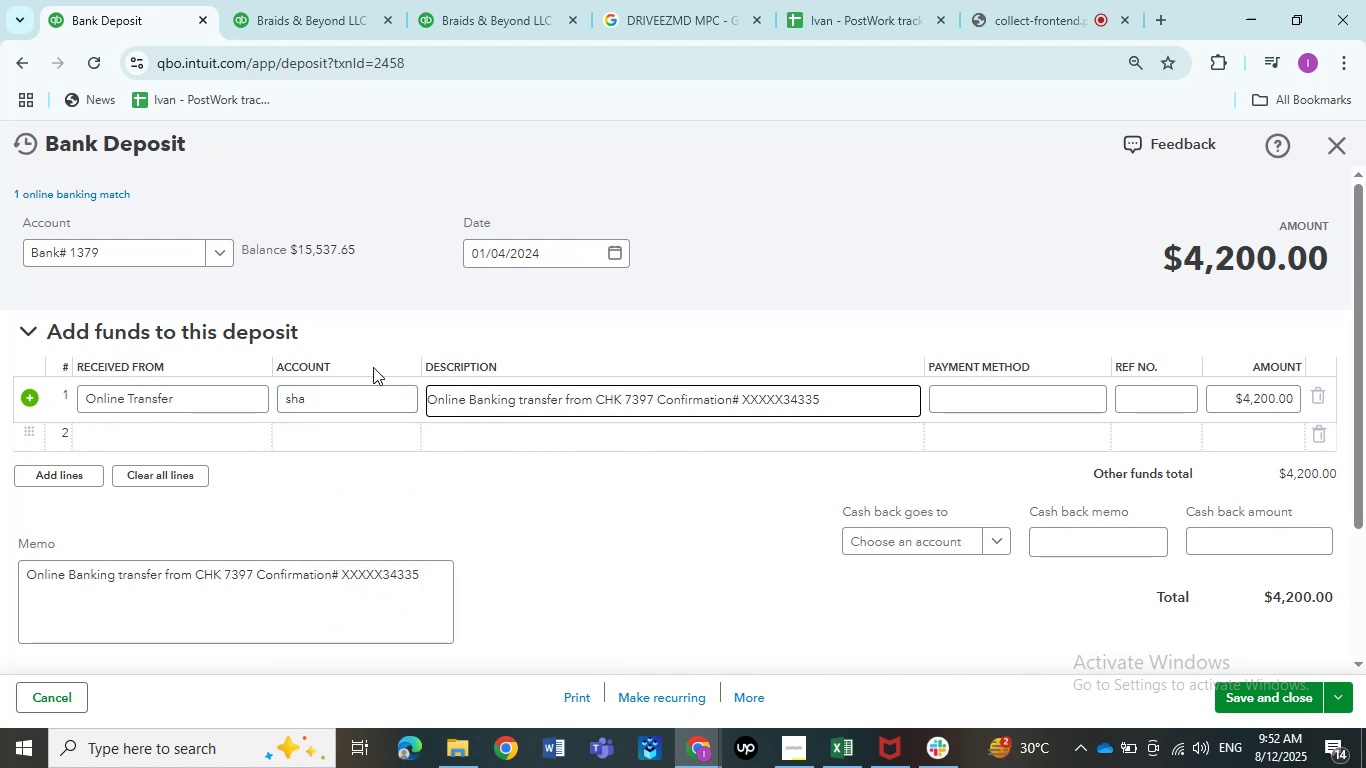 
left_click([368, 390])
 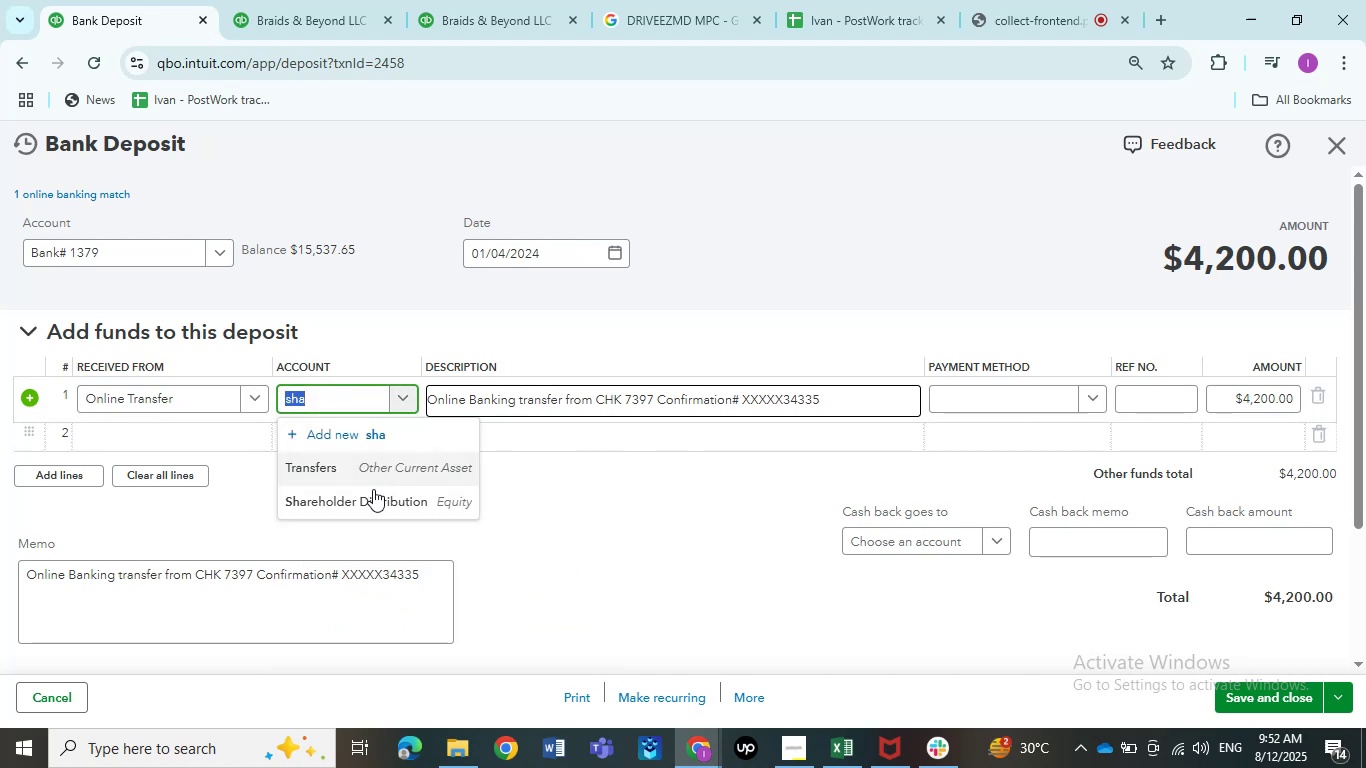 
left_click([374, 498])
 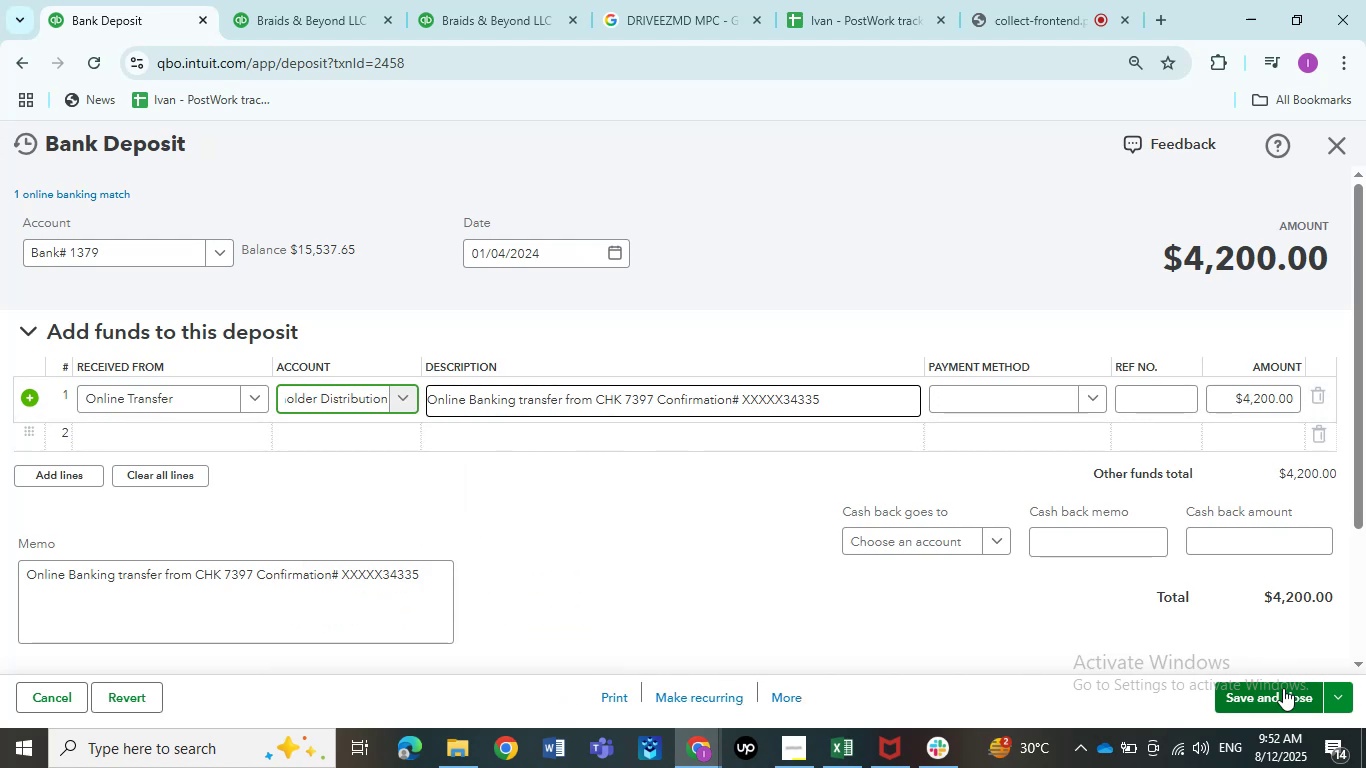 
left_click([1283, 687])
 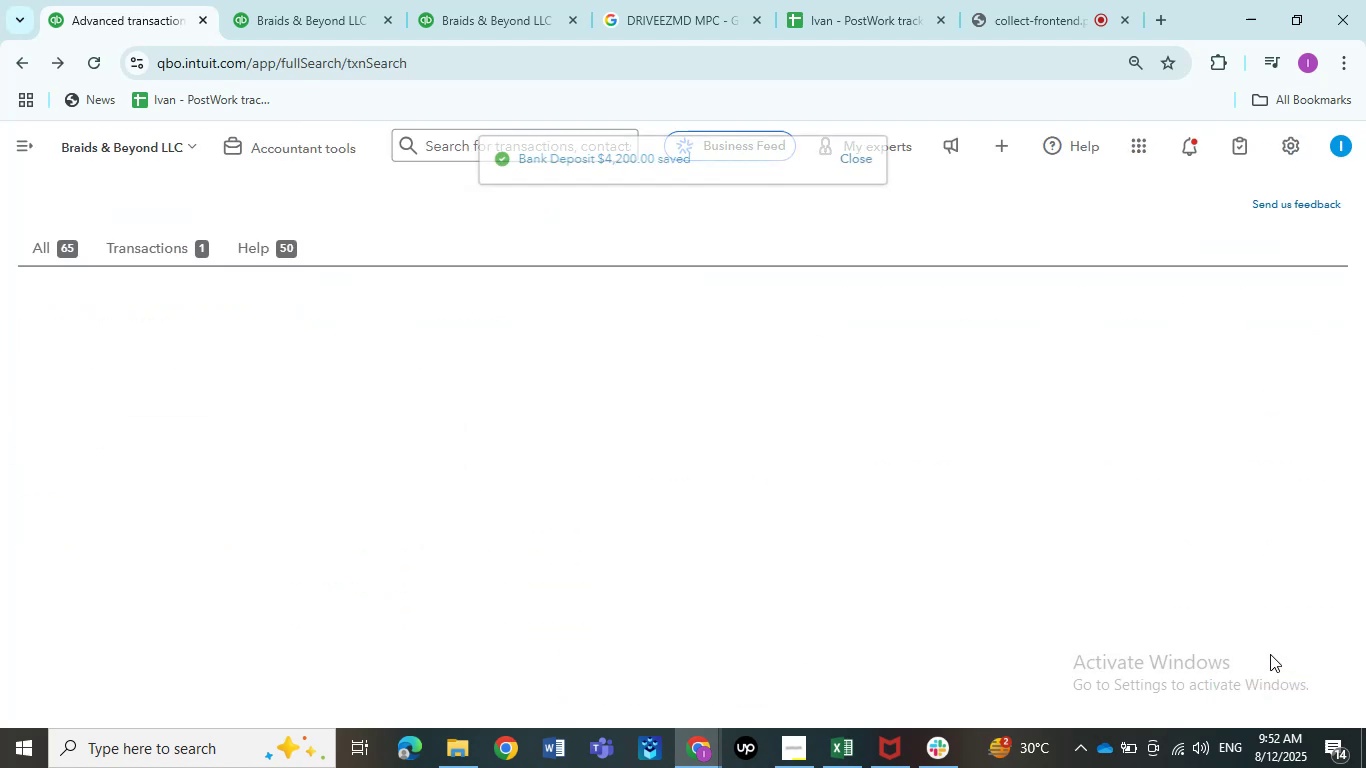 
mouse_move([918, 603])
 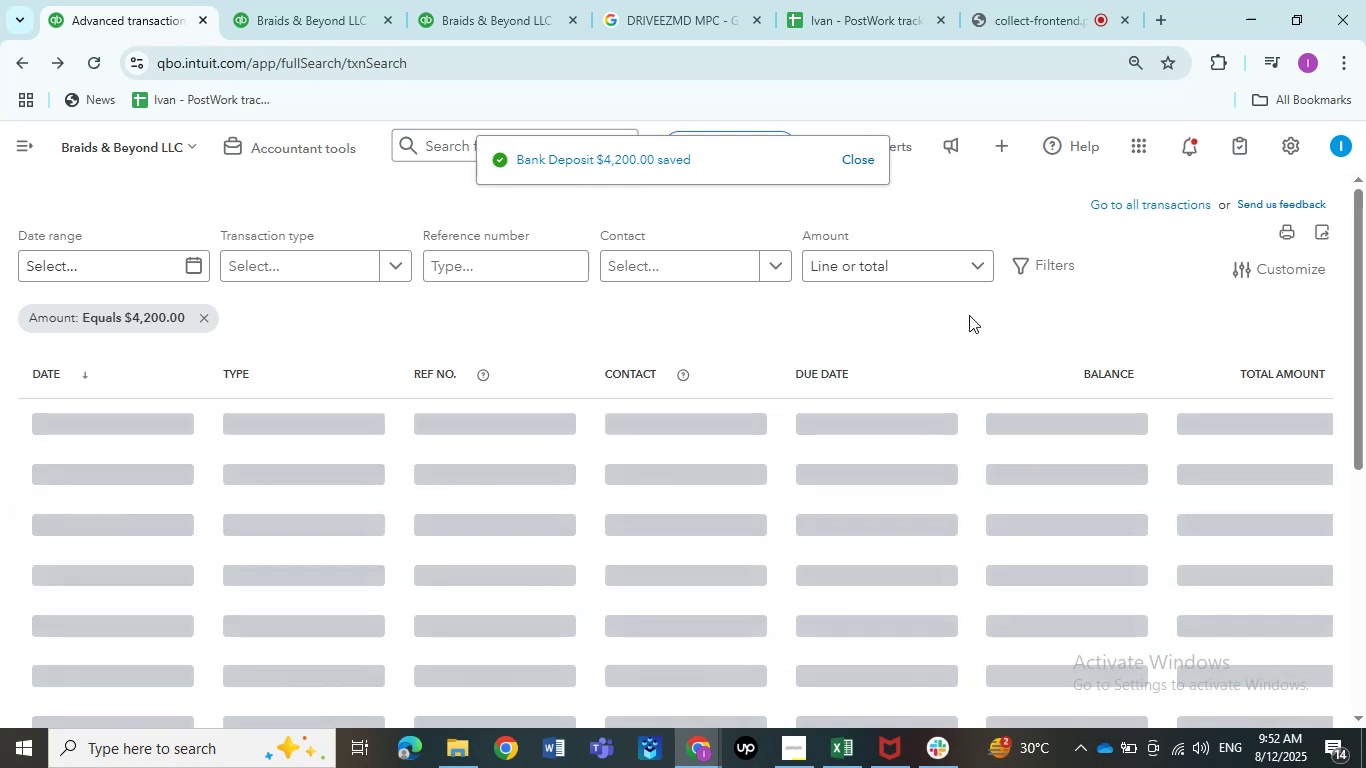 
wait(8.01)
 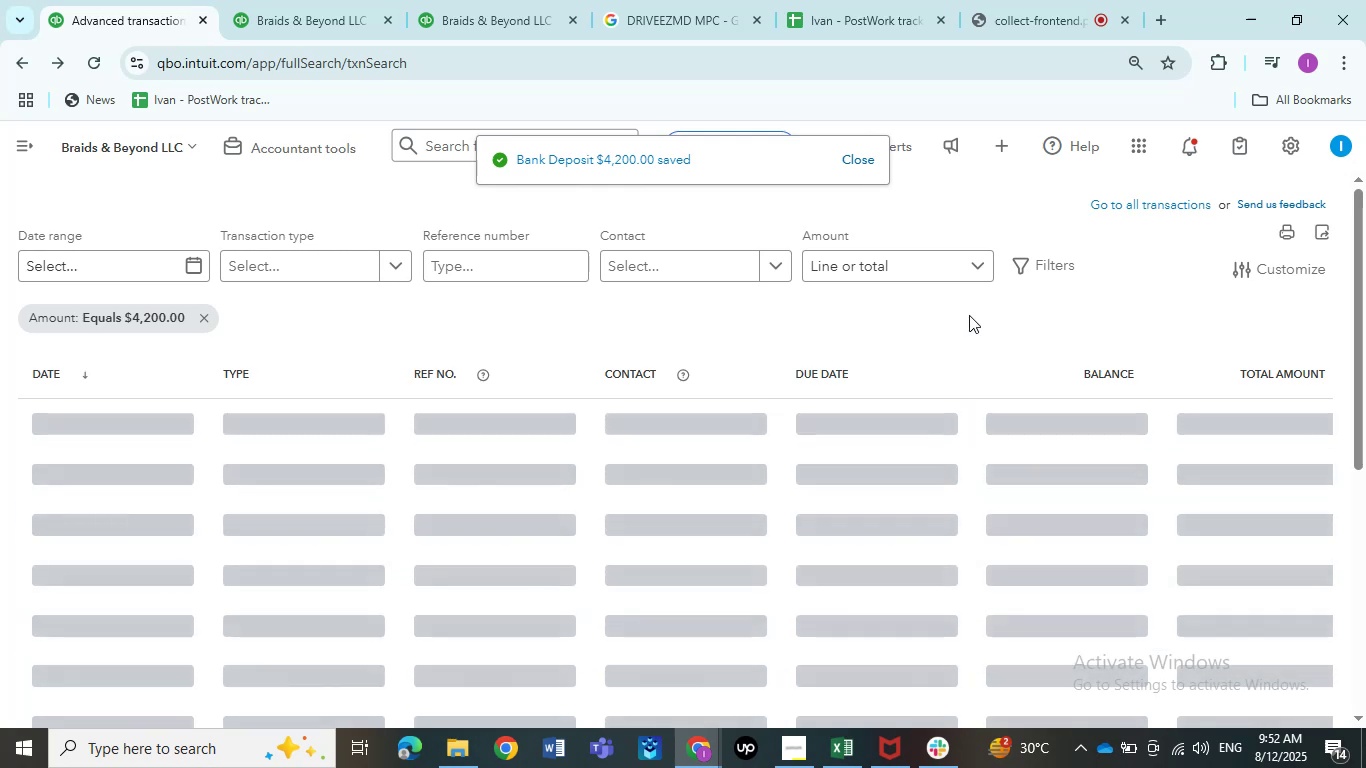 
left_click([316, 0])
 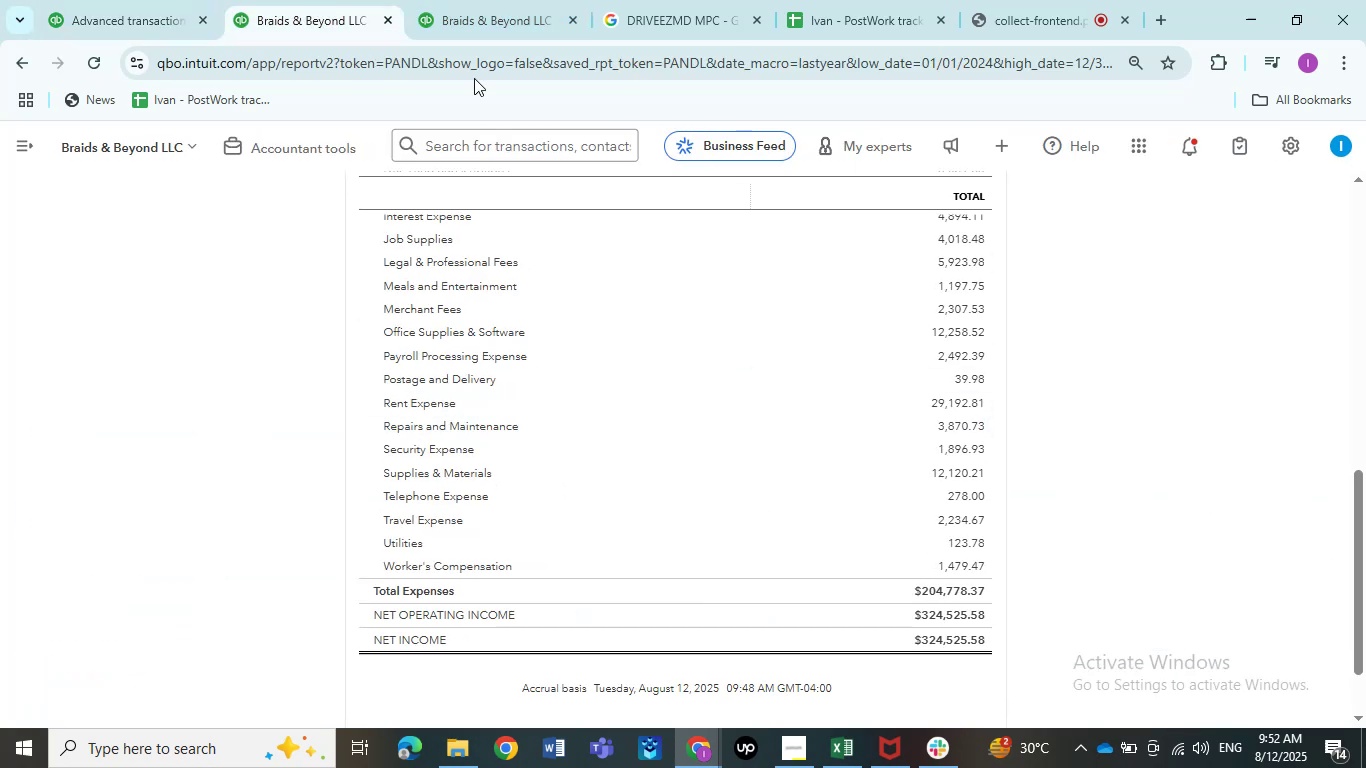 
left_click([486, 0])
 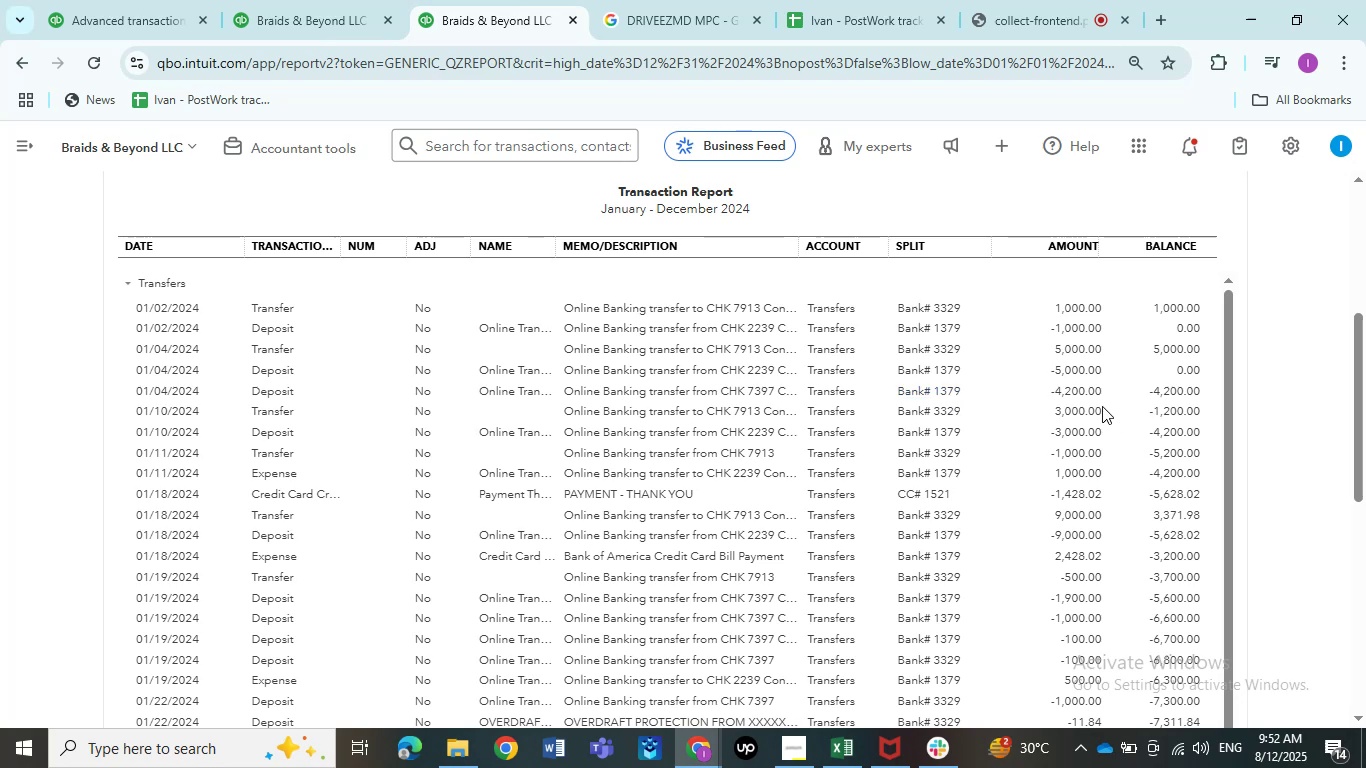 
scroll: coordinate [1029, 196], scroll_direction: down, amount: 5.0
 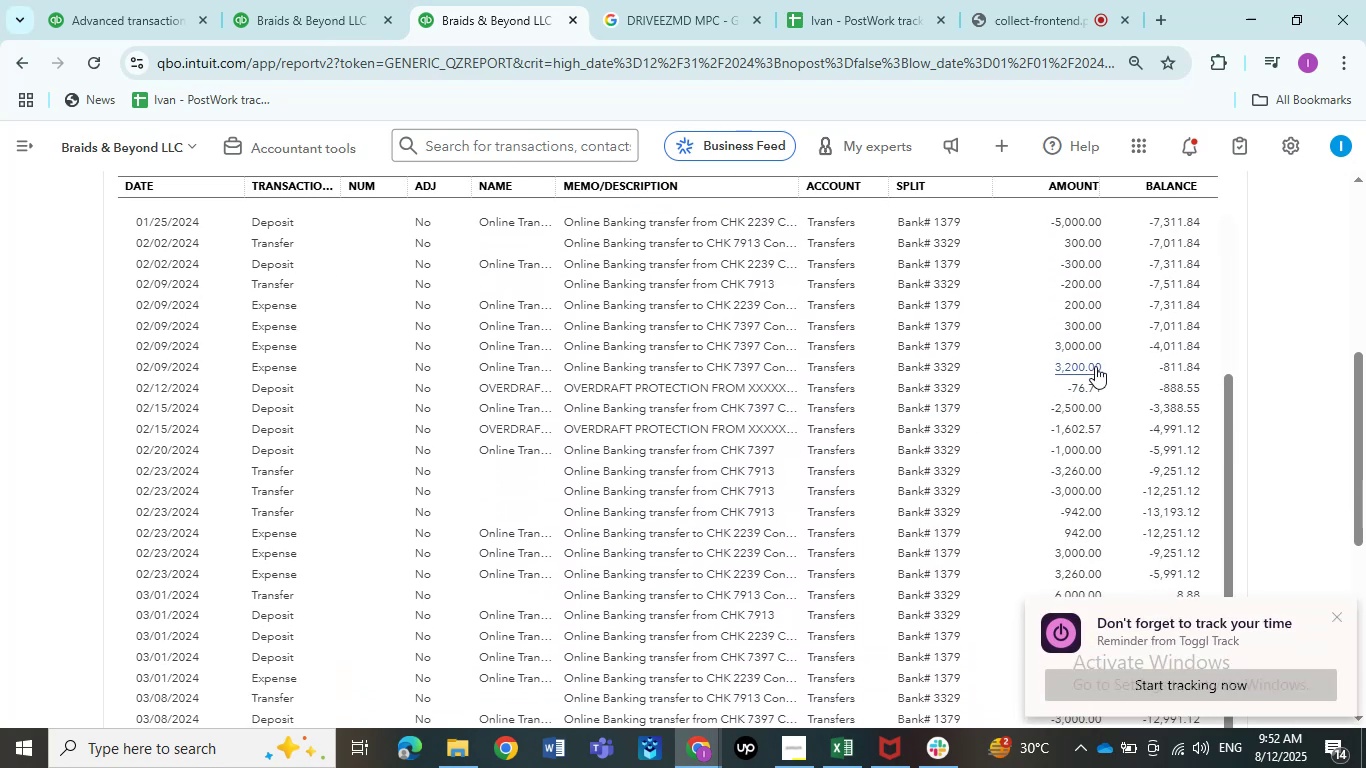 
scroll: coordinate [1095, 366], scroll_direction: up, amount: 3.0
 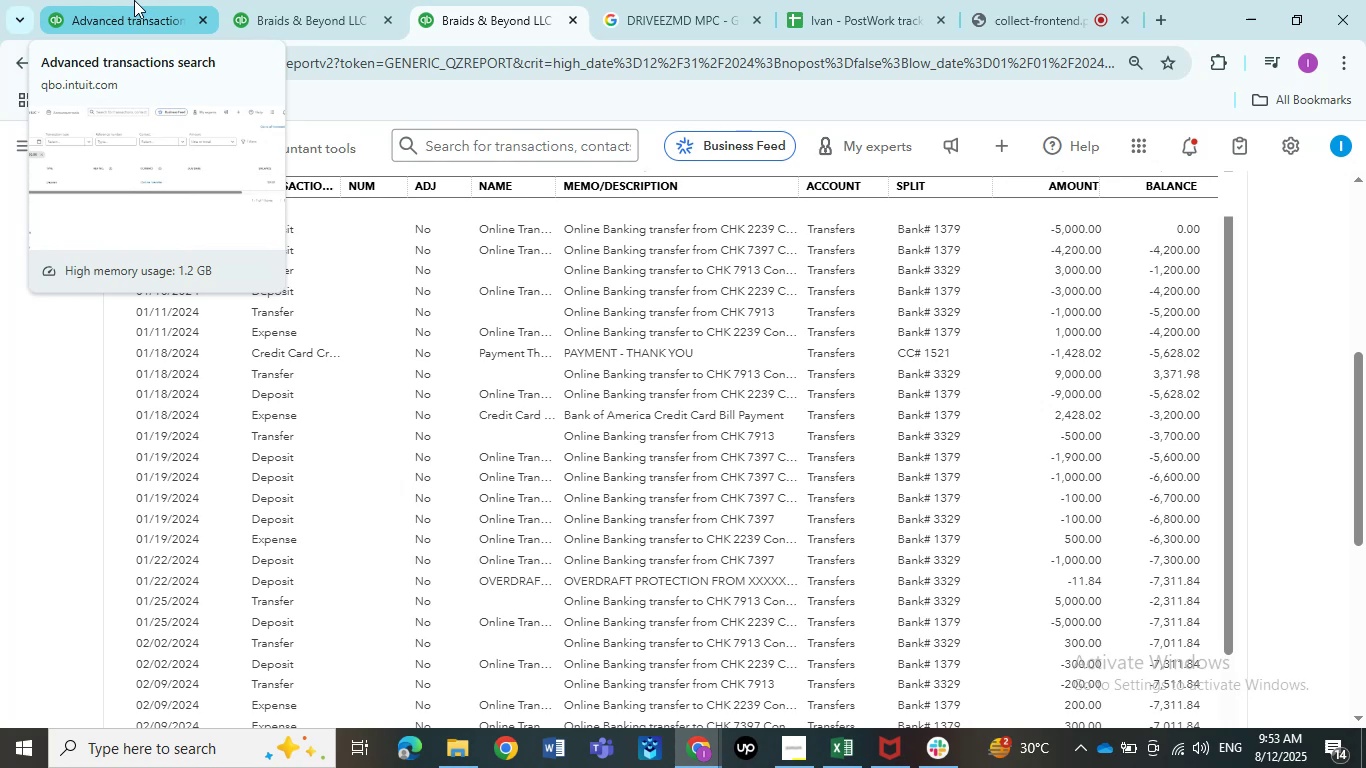 
wait(21.67)
 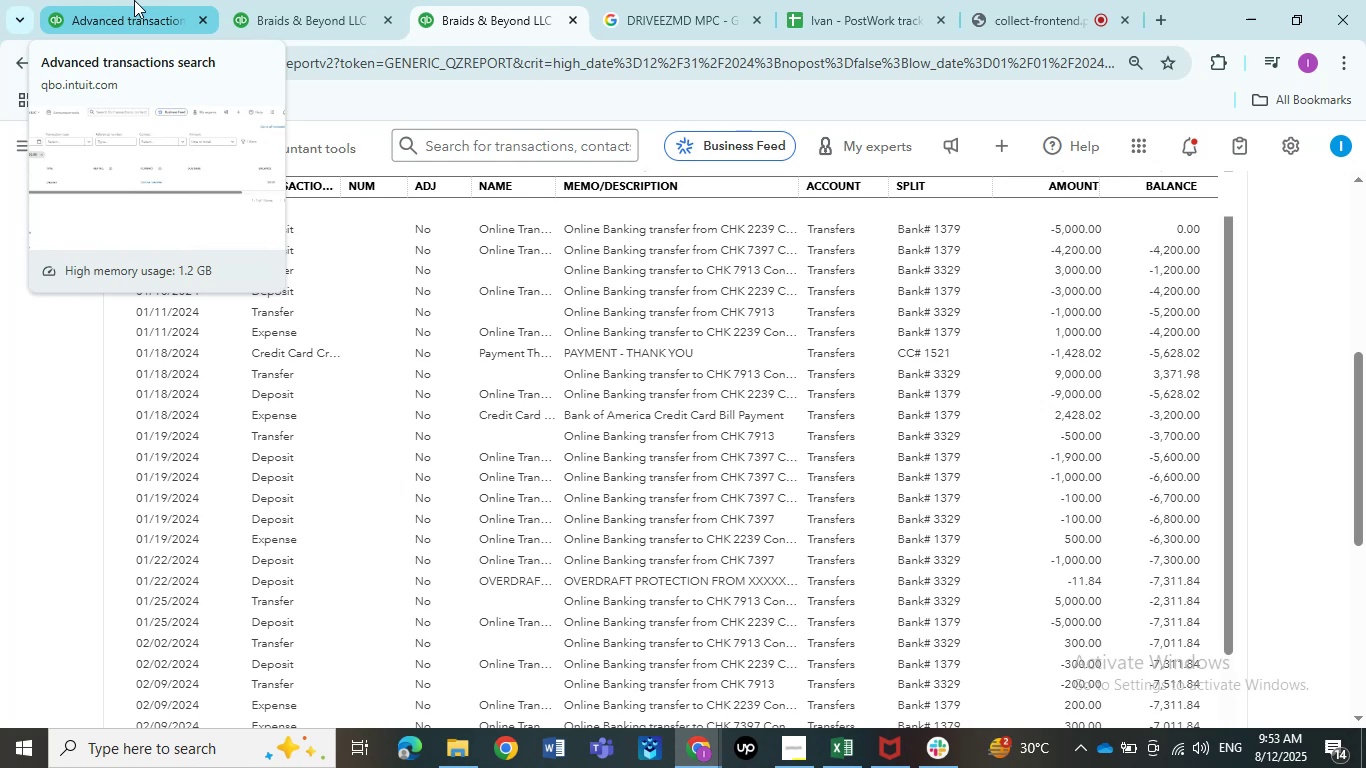 
left_click([134, 0])
 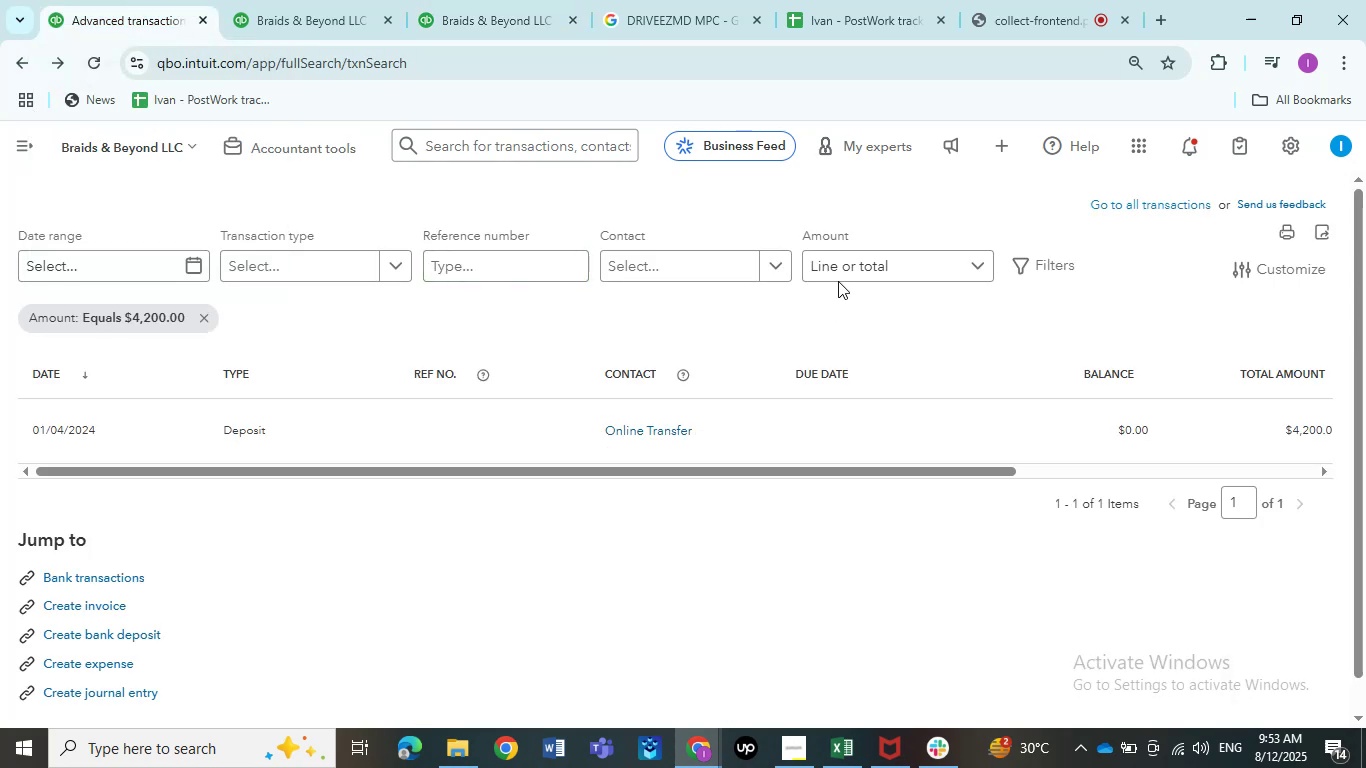 
left_click([846, 266])
 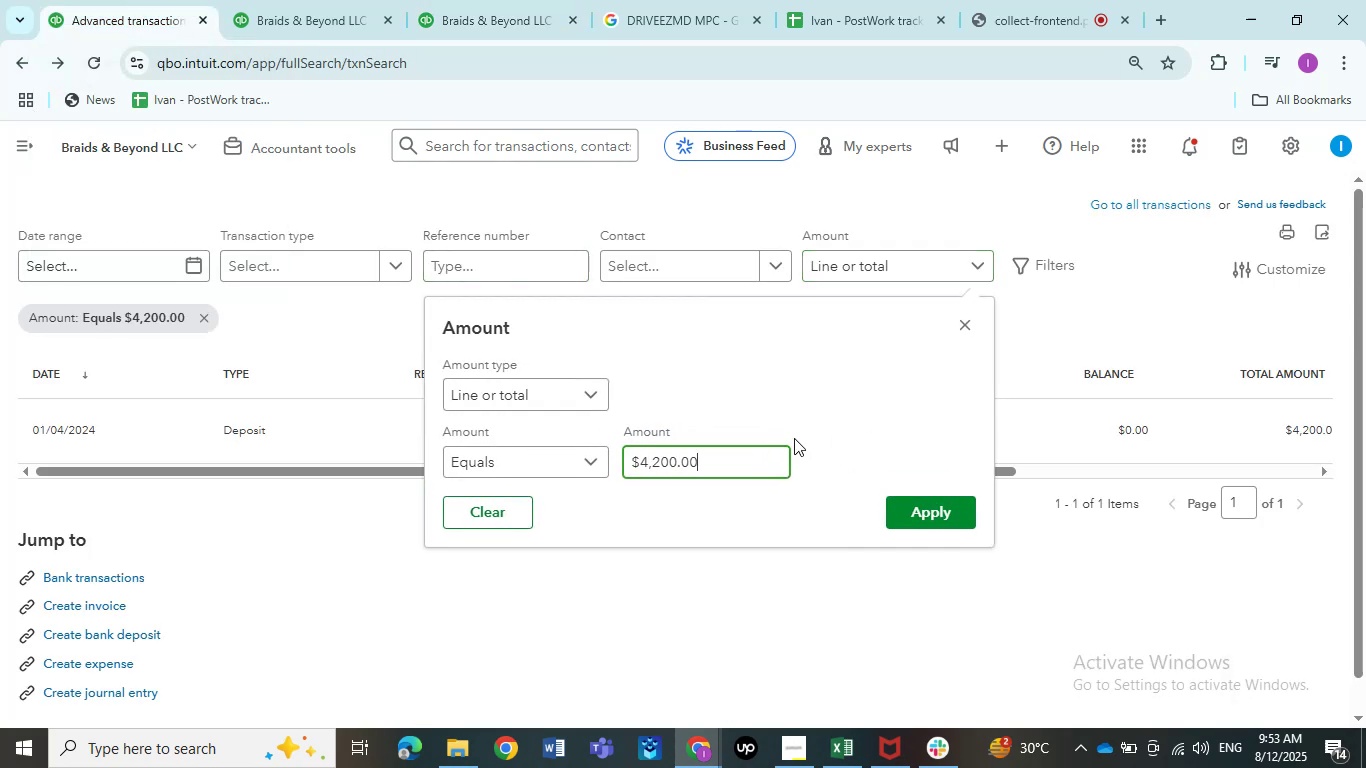 
left_click_drag(start_coordinate=[739, 441], to_coordinate=[527, 445])
 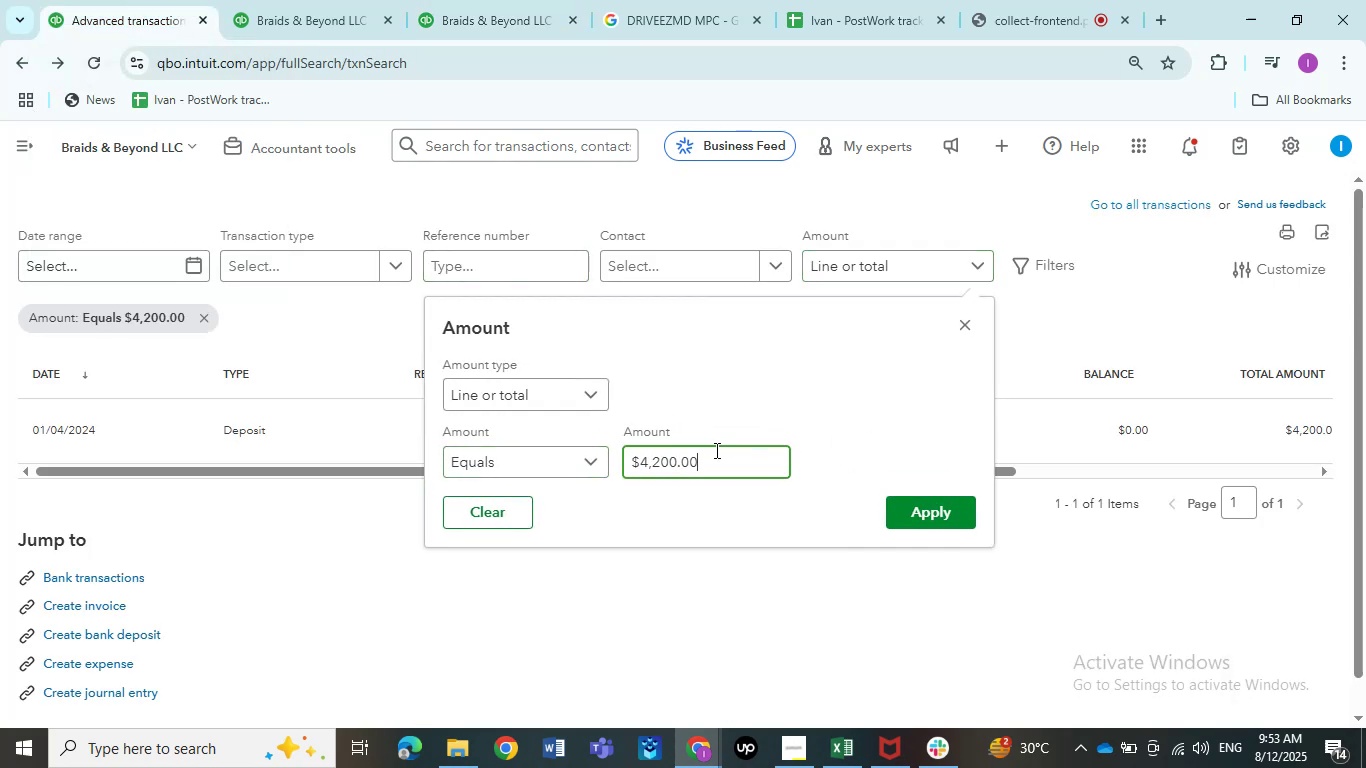 
left_click_drag(start_coordinate=[713, 456], to_coordinate=[590, 457])
 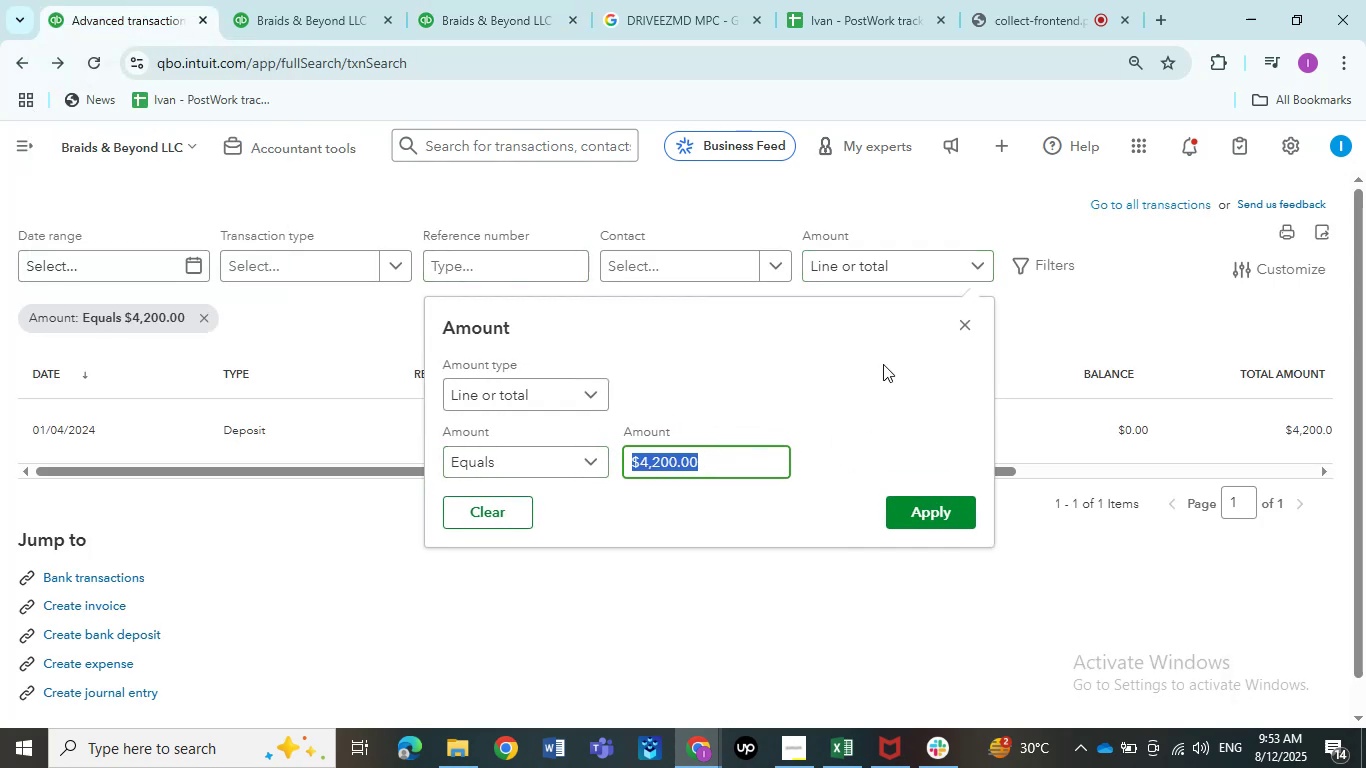 
key(Numpad1)
 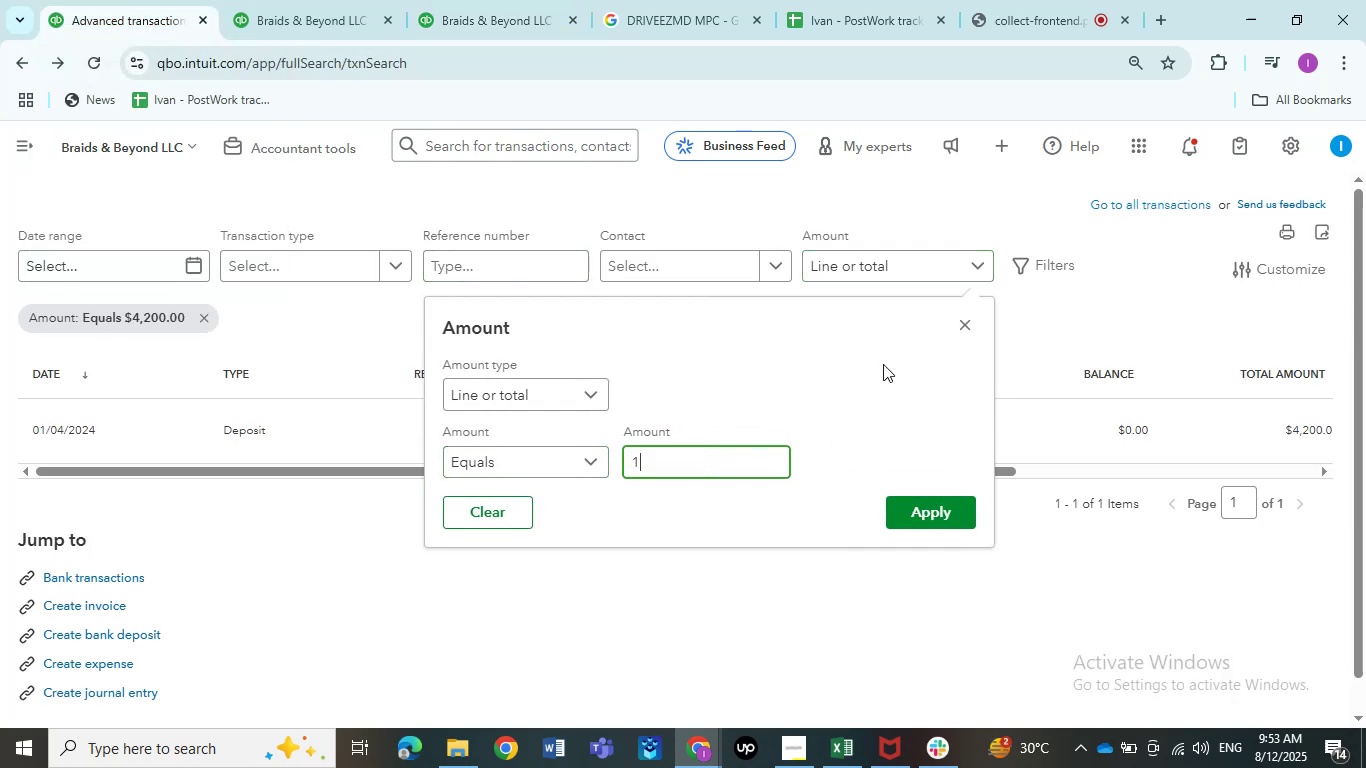 
key(Numpad4)
 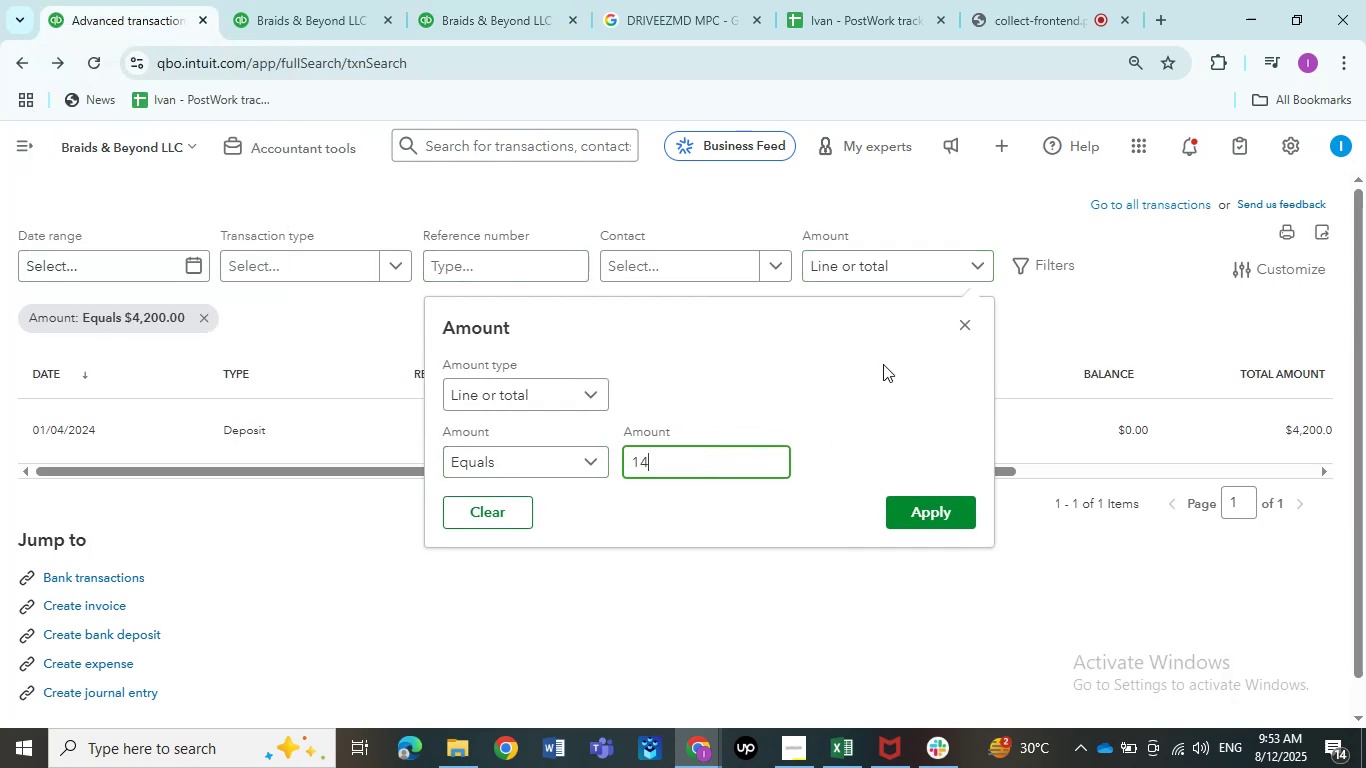 
key(Numpad2)
 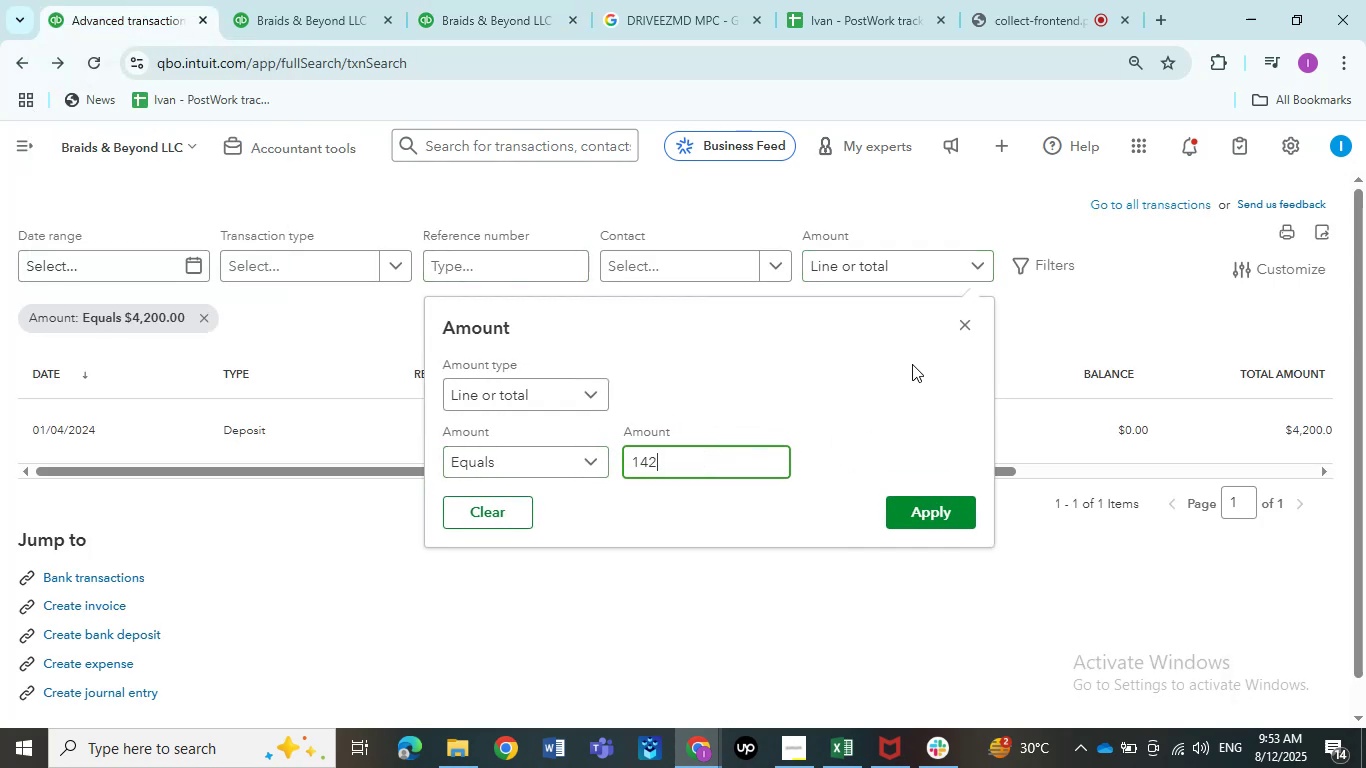 
key(Numpad8)
 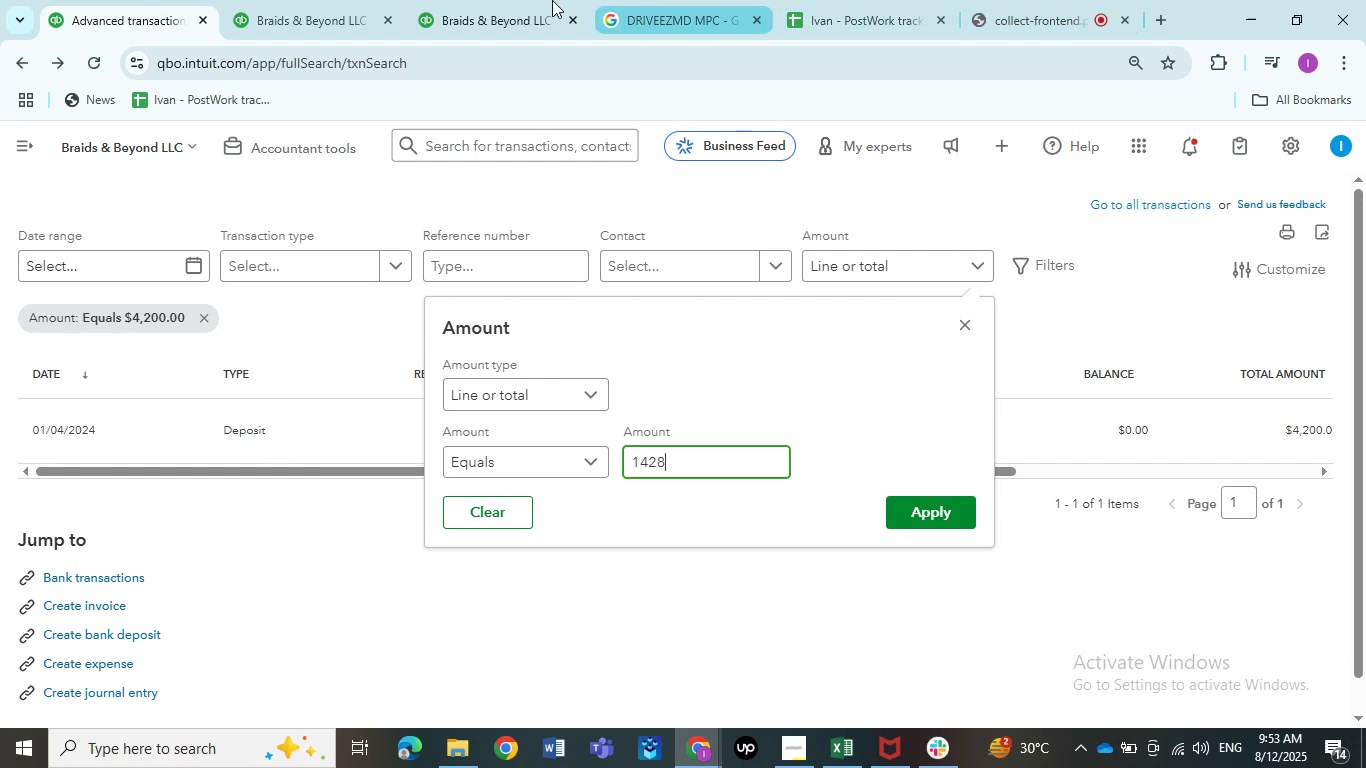 
left_click([474, 3])
 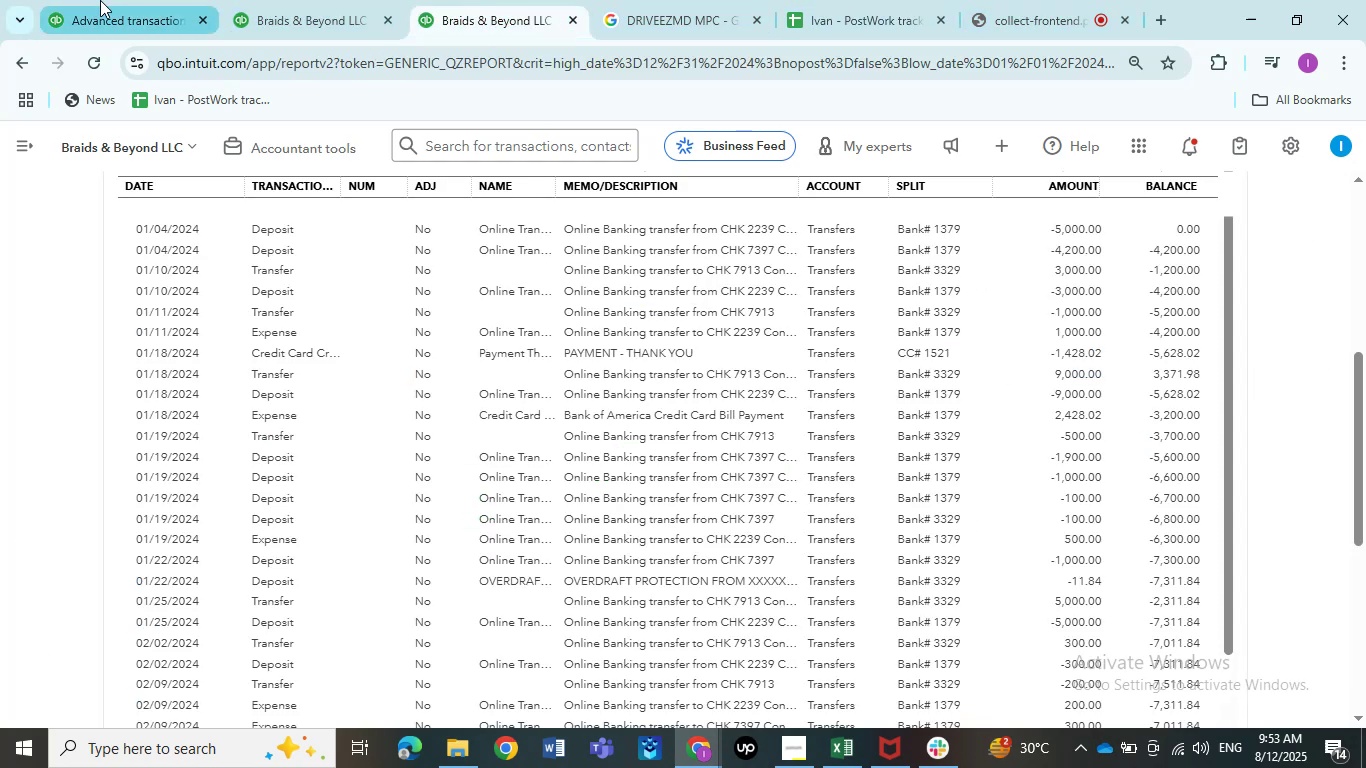 
left_click([103, 0])
 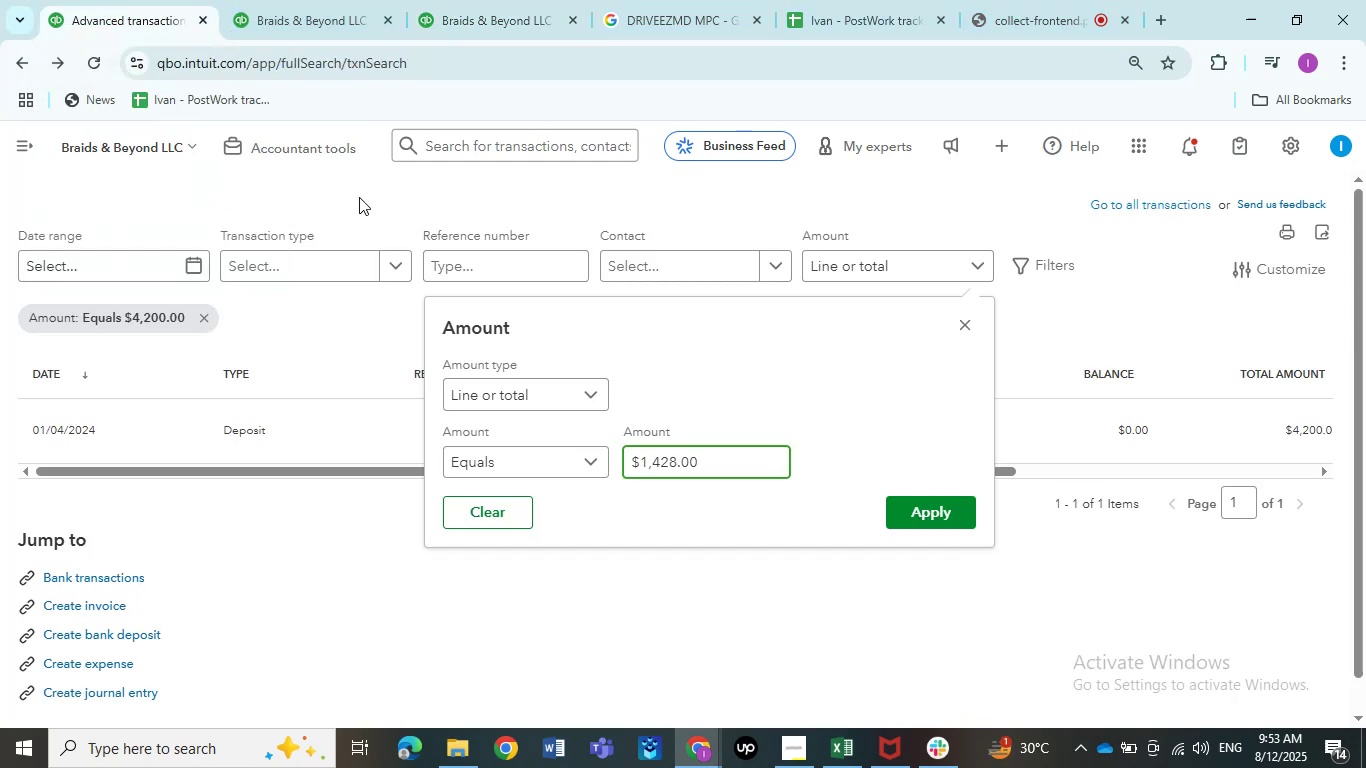 
key(Backspace)
 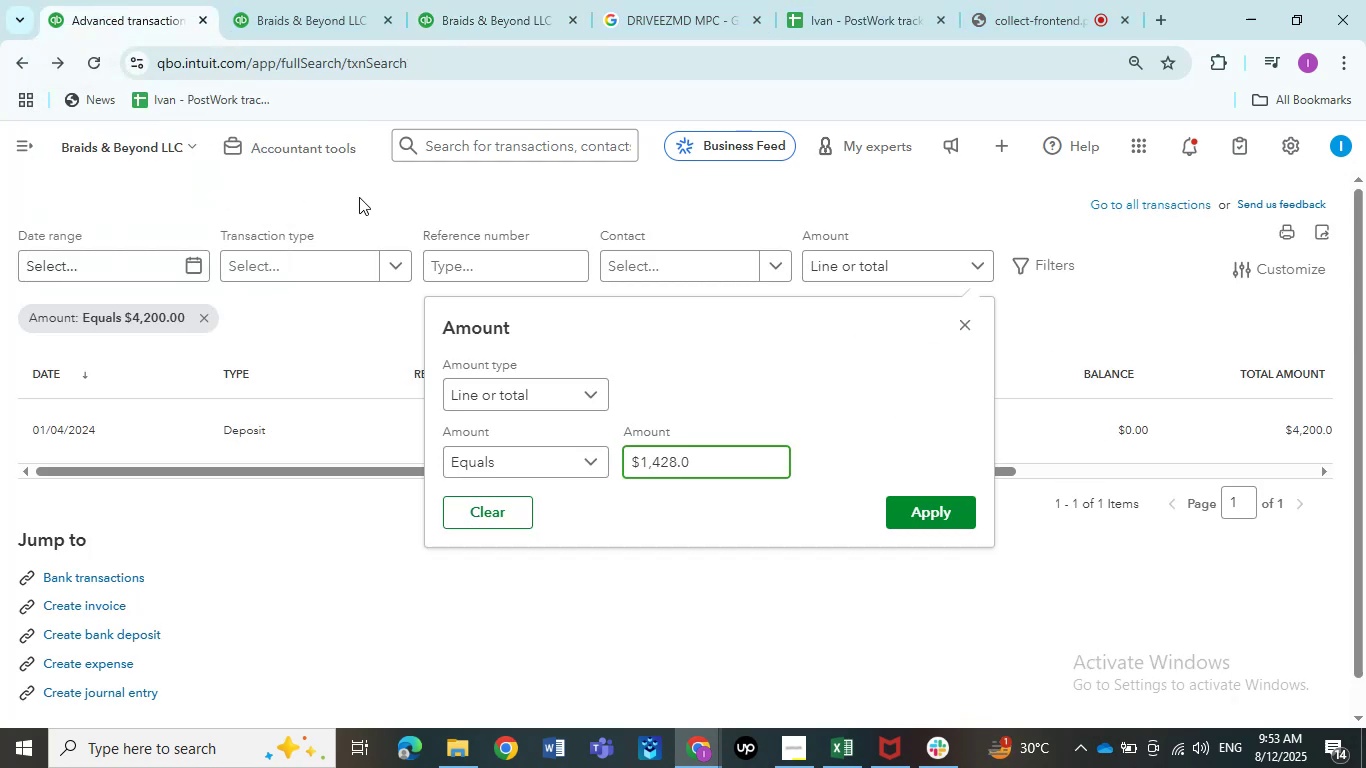 
key(Numpad2)
 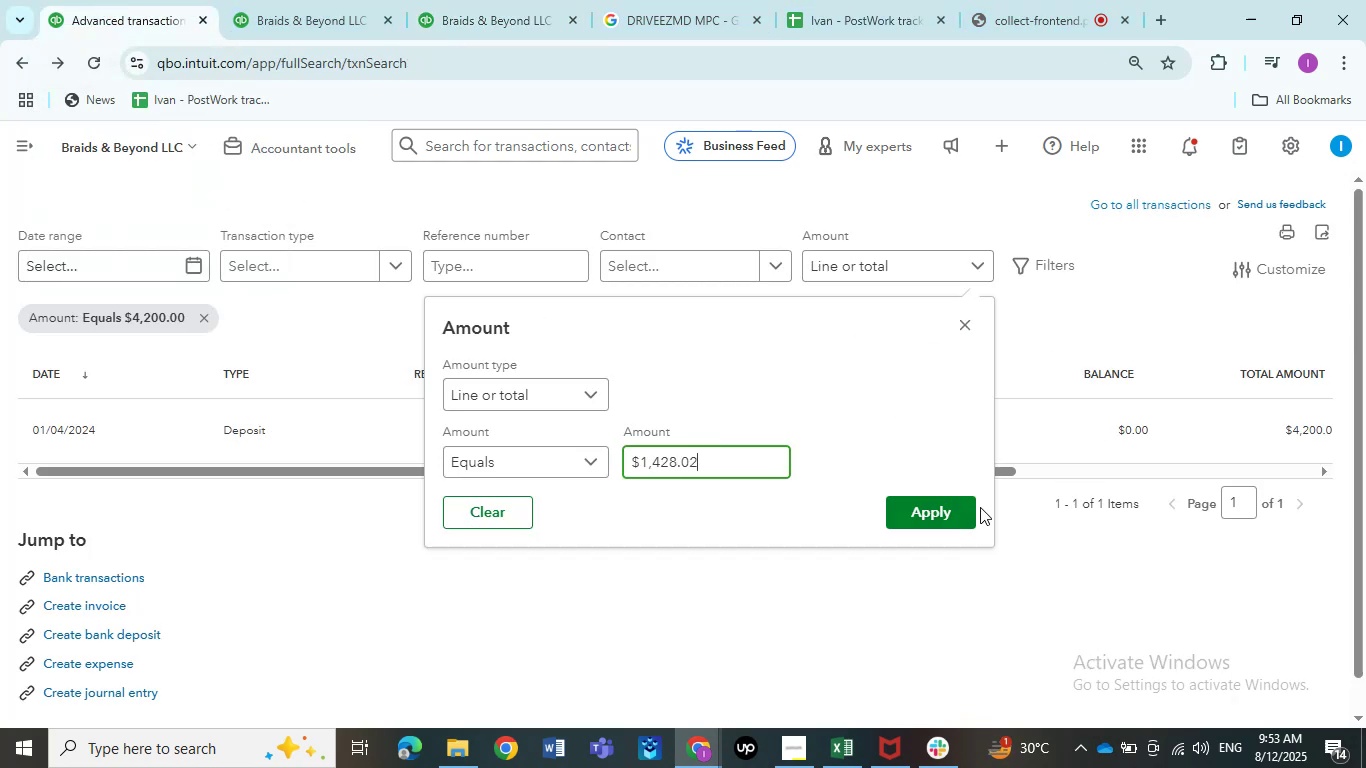 
left_click([966, 503])
 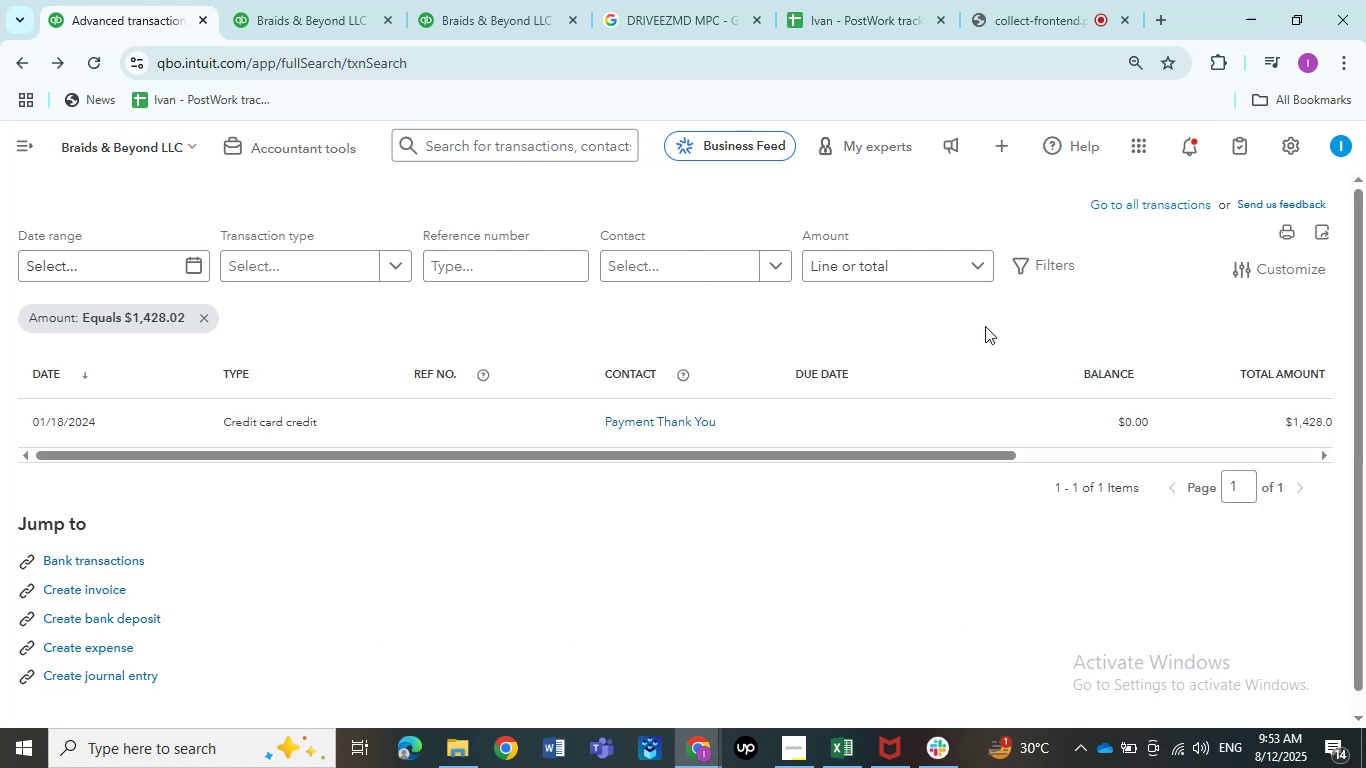 
left_click([802, 426])
 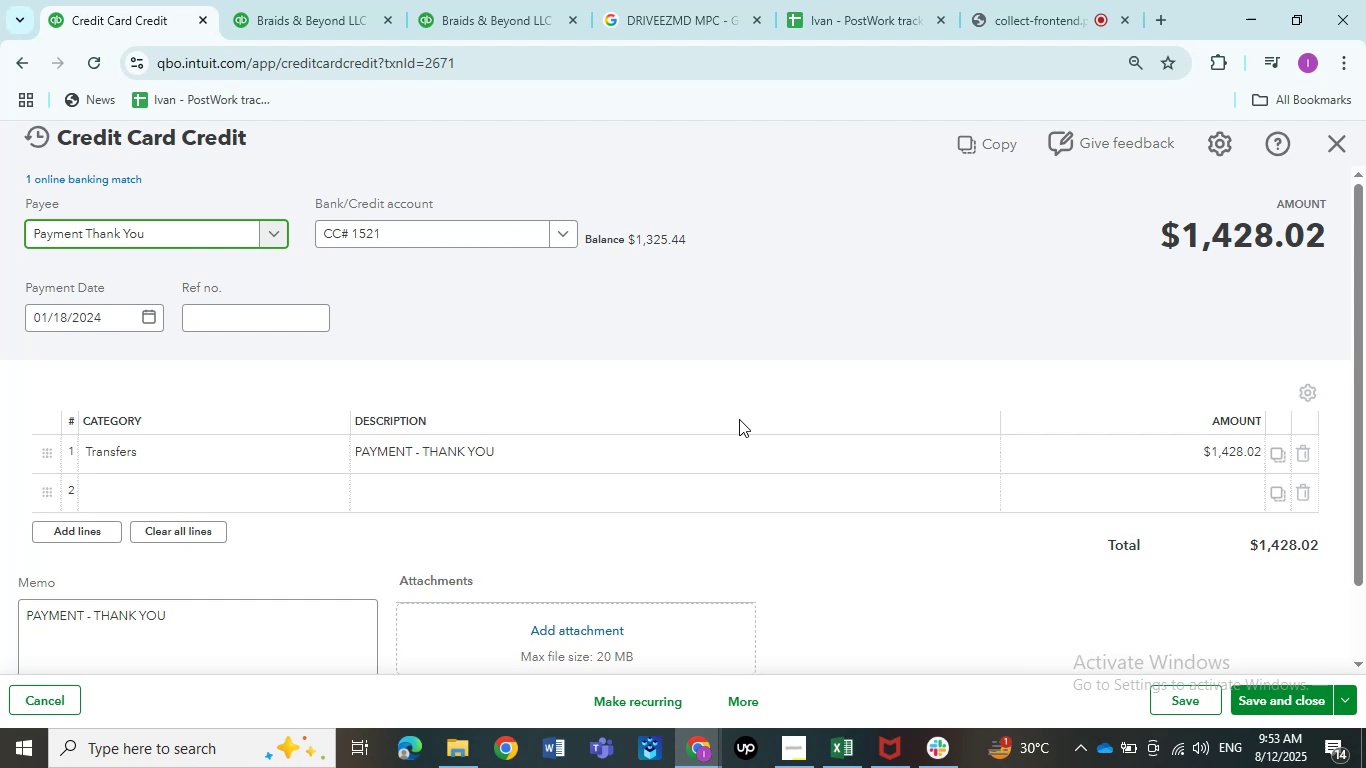 
wait(15.2)
 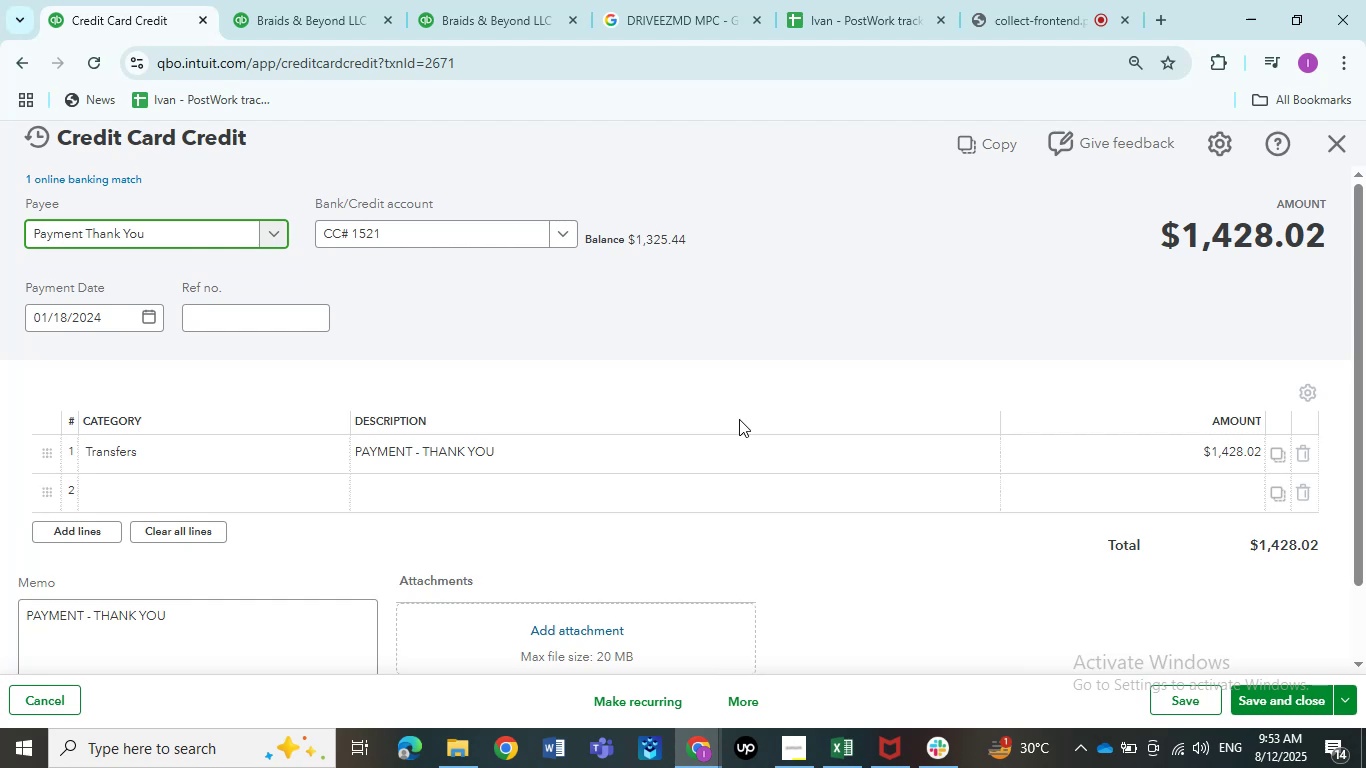 
left_click([1342, 132])
 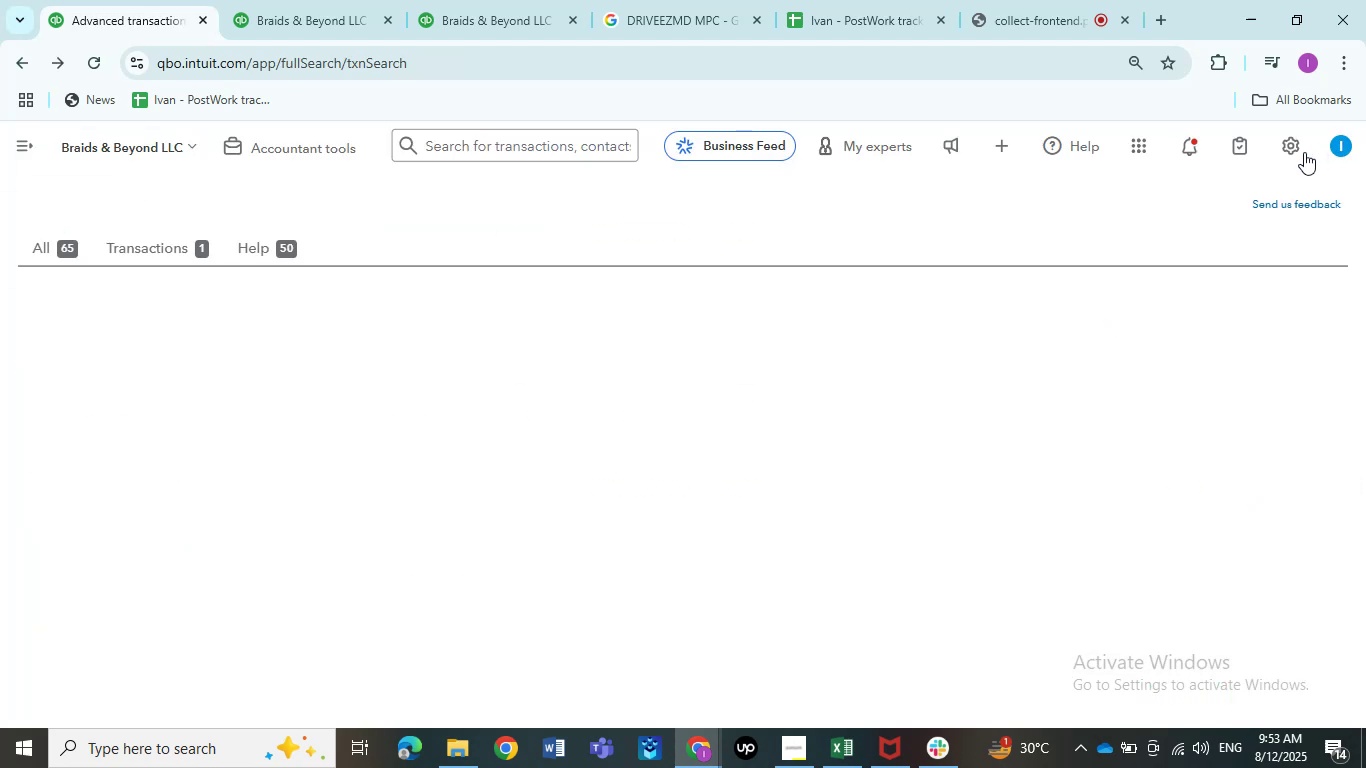 
mouse_move([334, 345])
 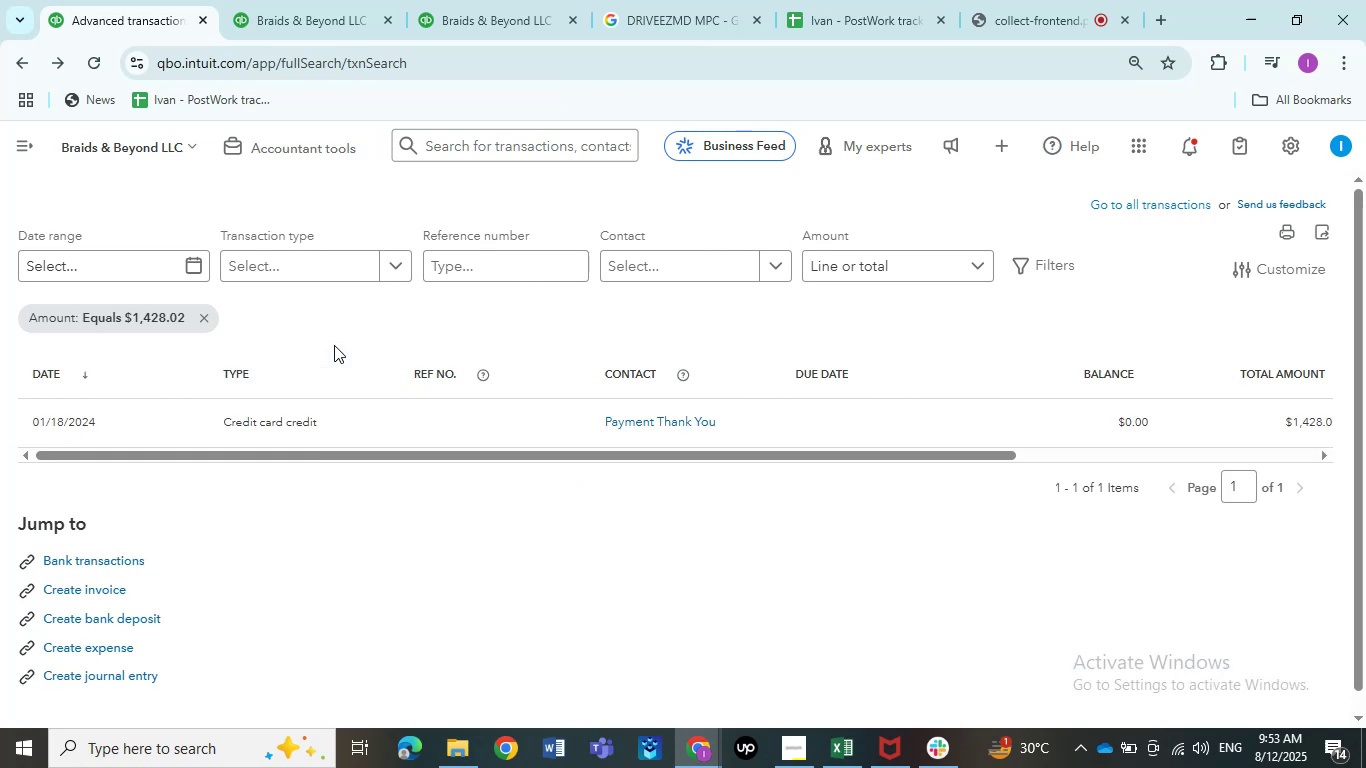 
wait(8.46)
 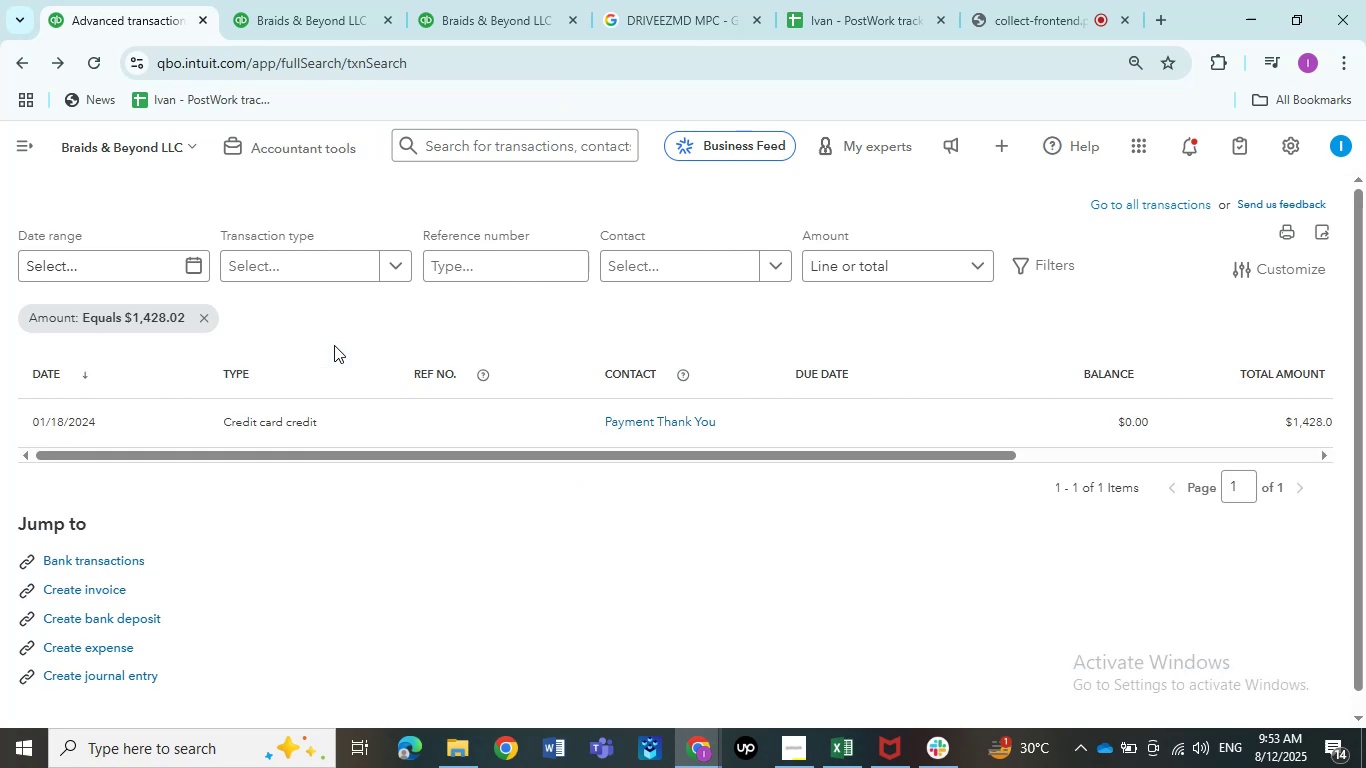 
left_click([416, 419])
 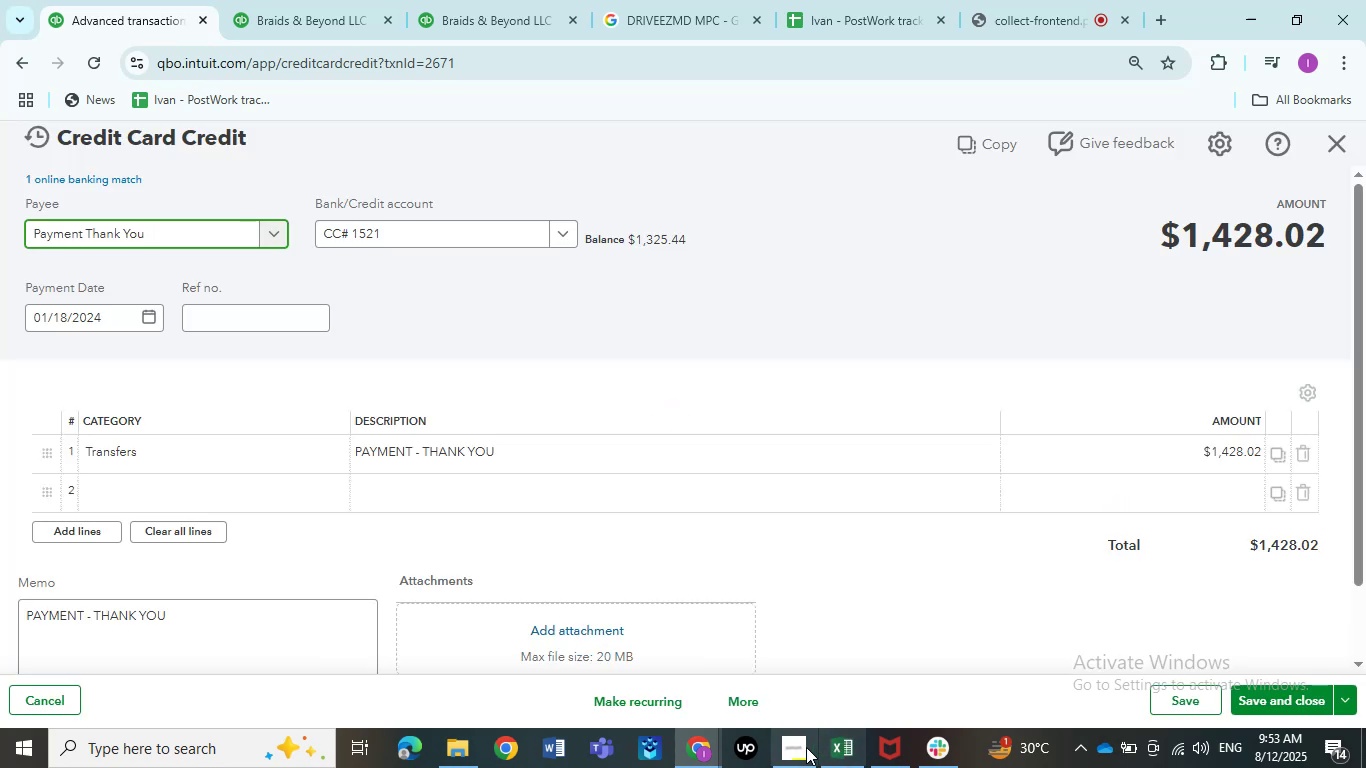 
left_click([806, 747])
 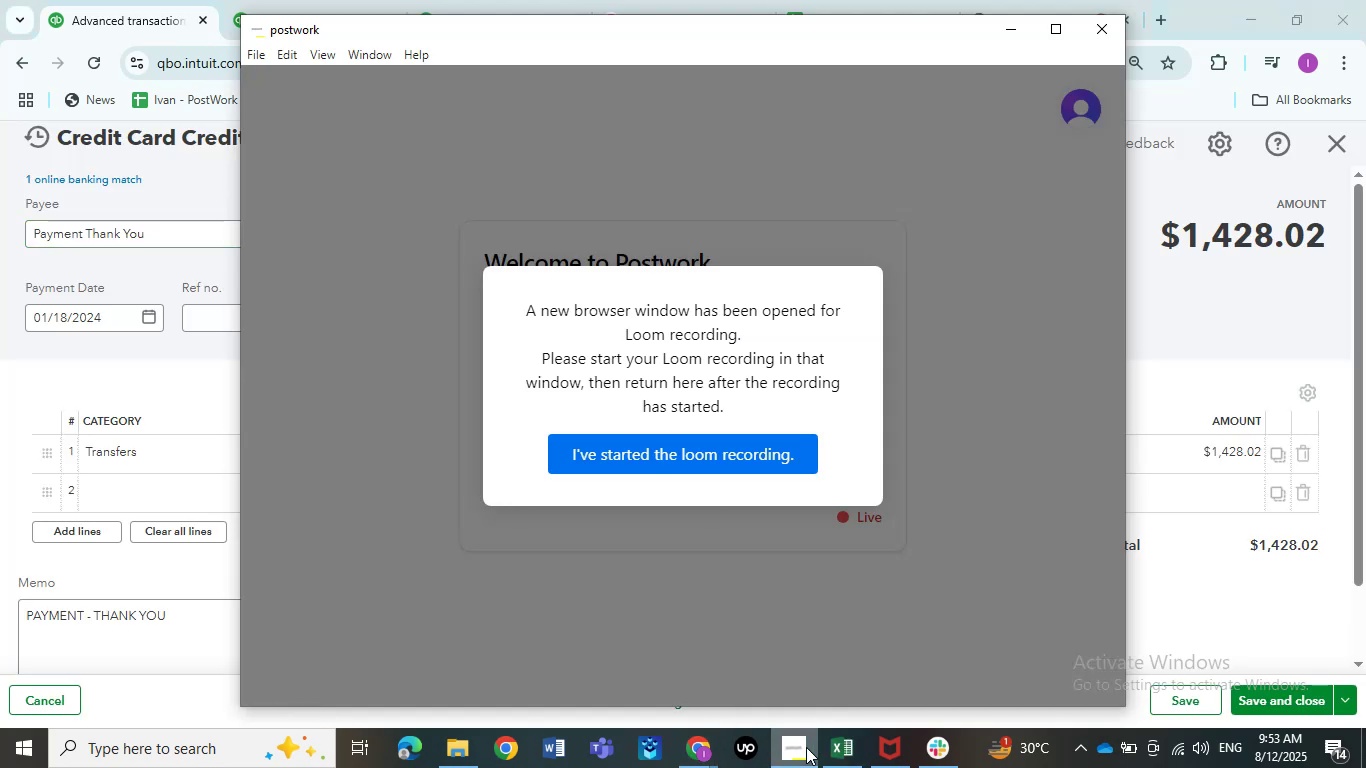 
left_click([806, 747])
 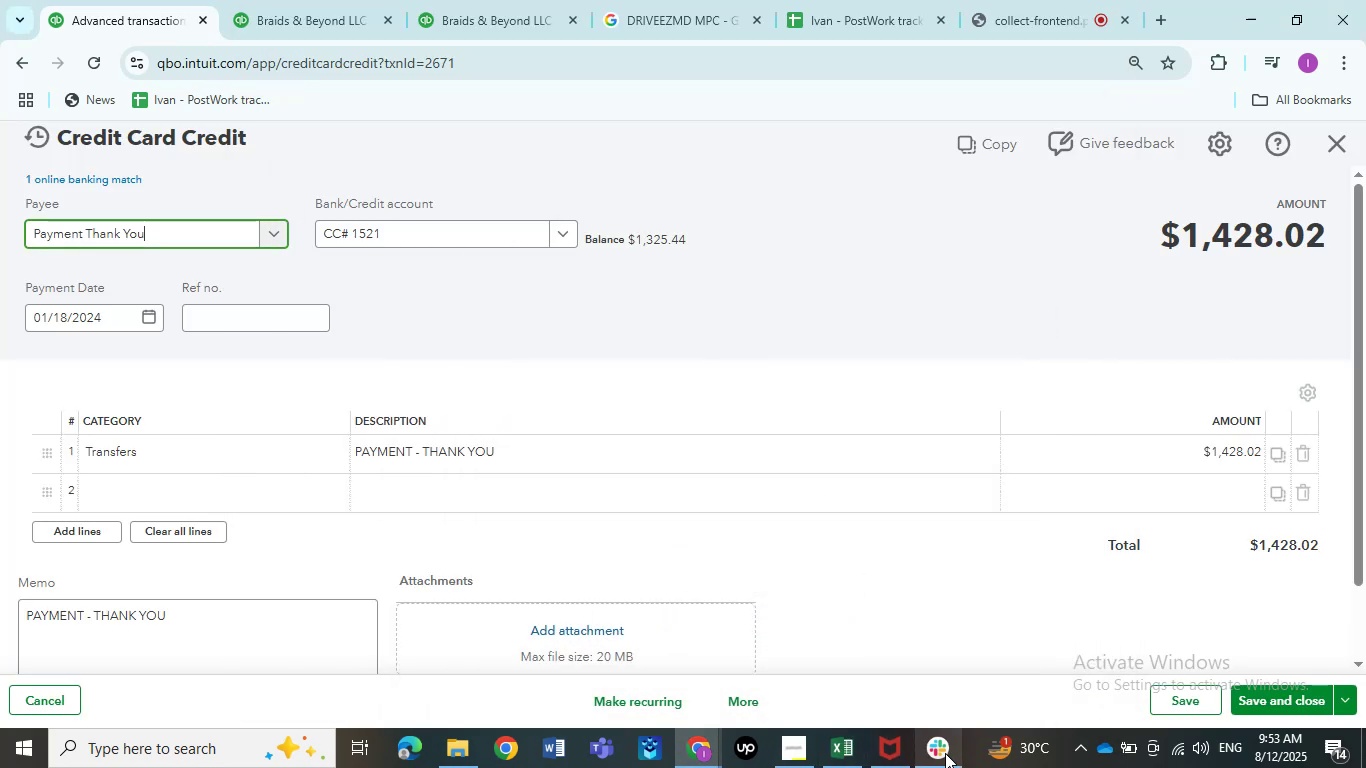 
left_click([943, 753])
 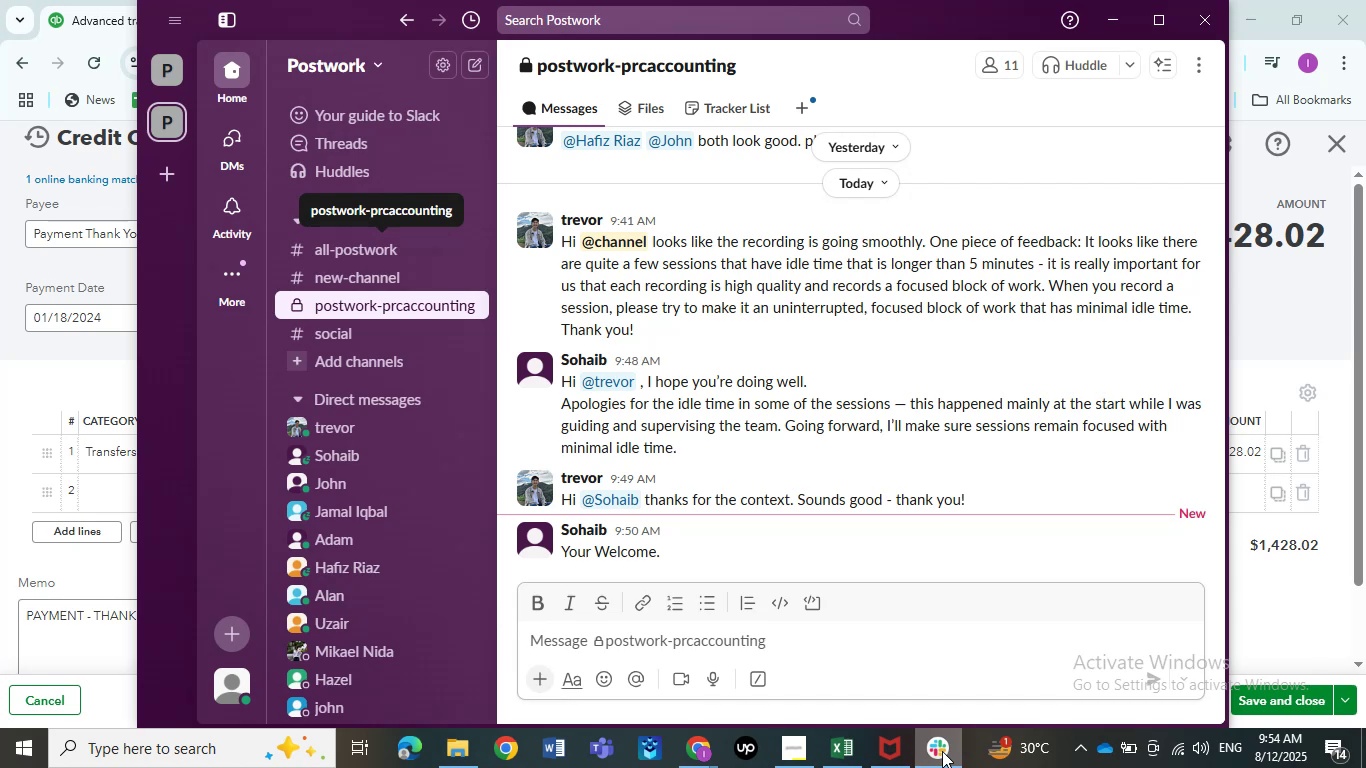 
wait(12.87)
 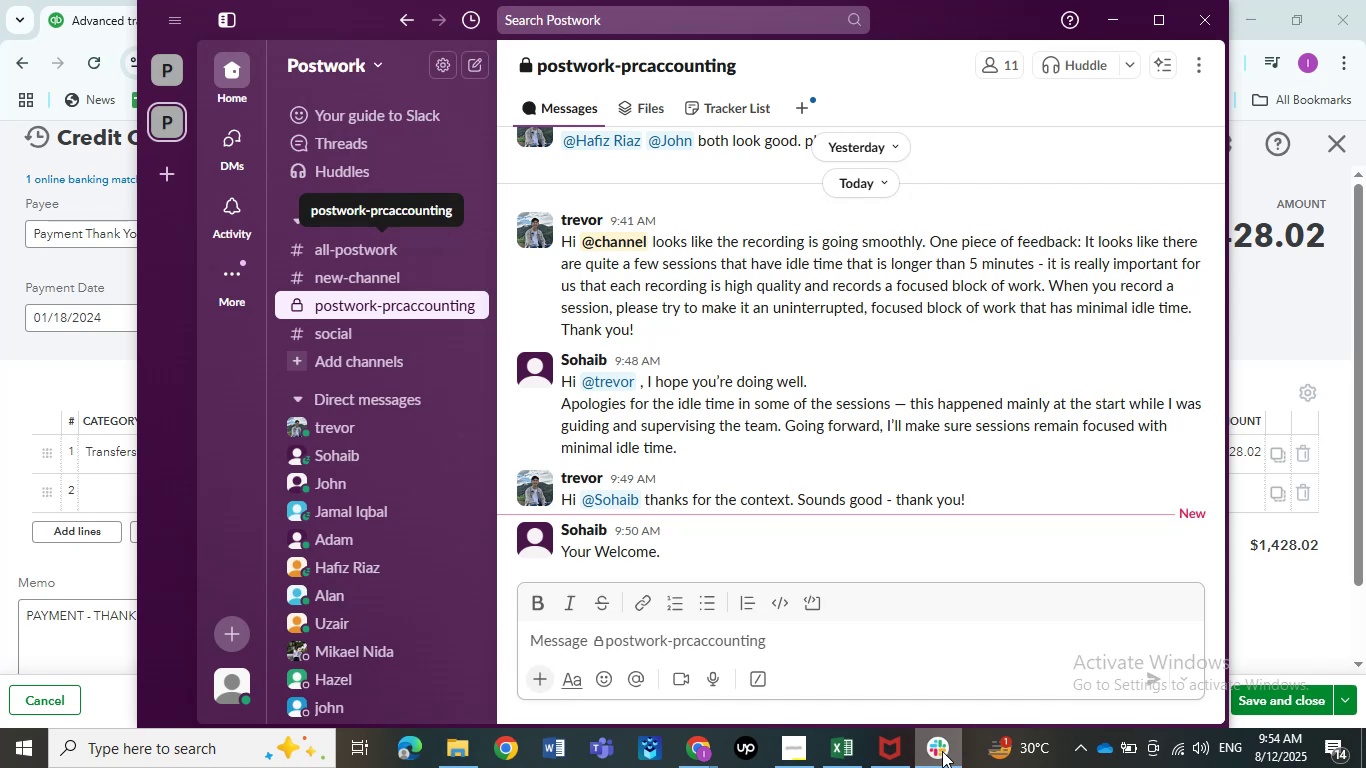 
left_click([942, 751])
 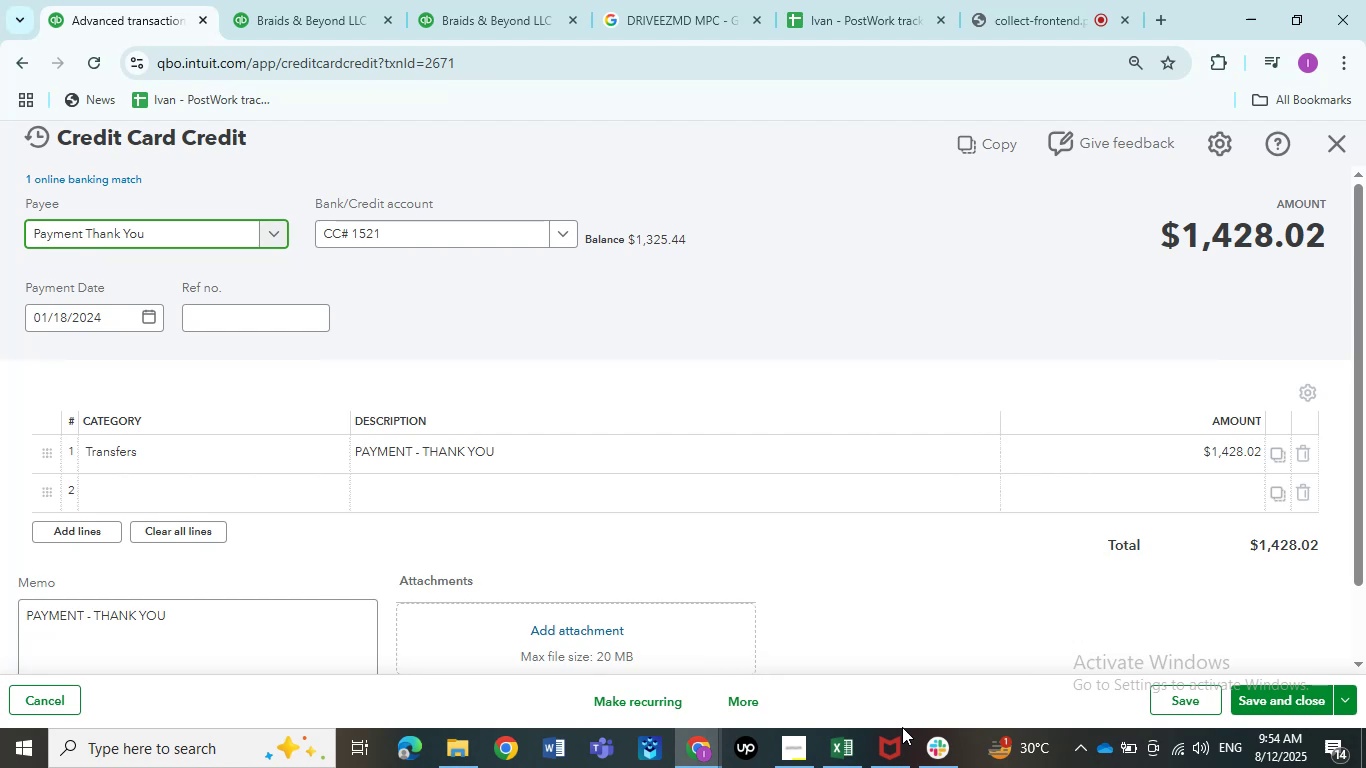 
wait(9.97)
 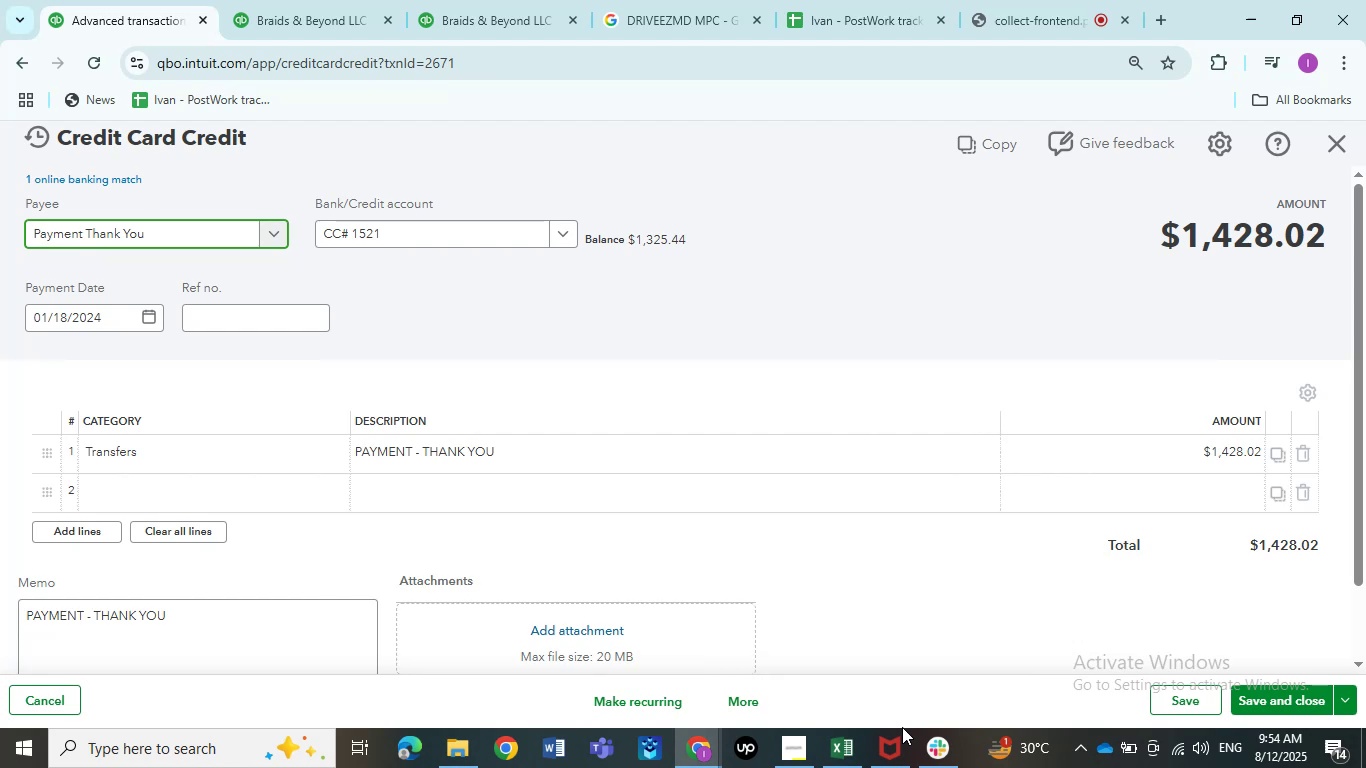 
left_click([160, 453])
 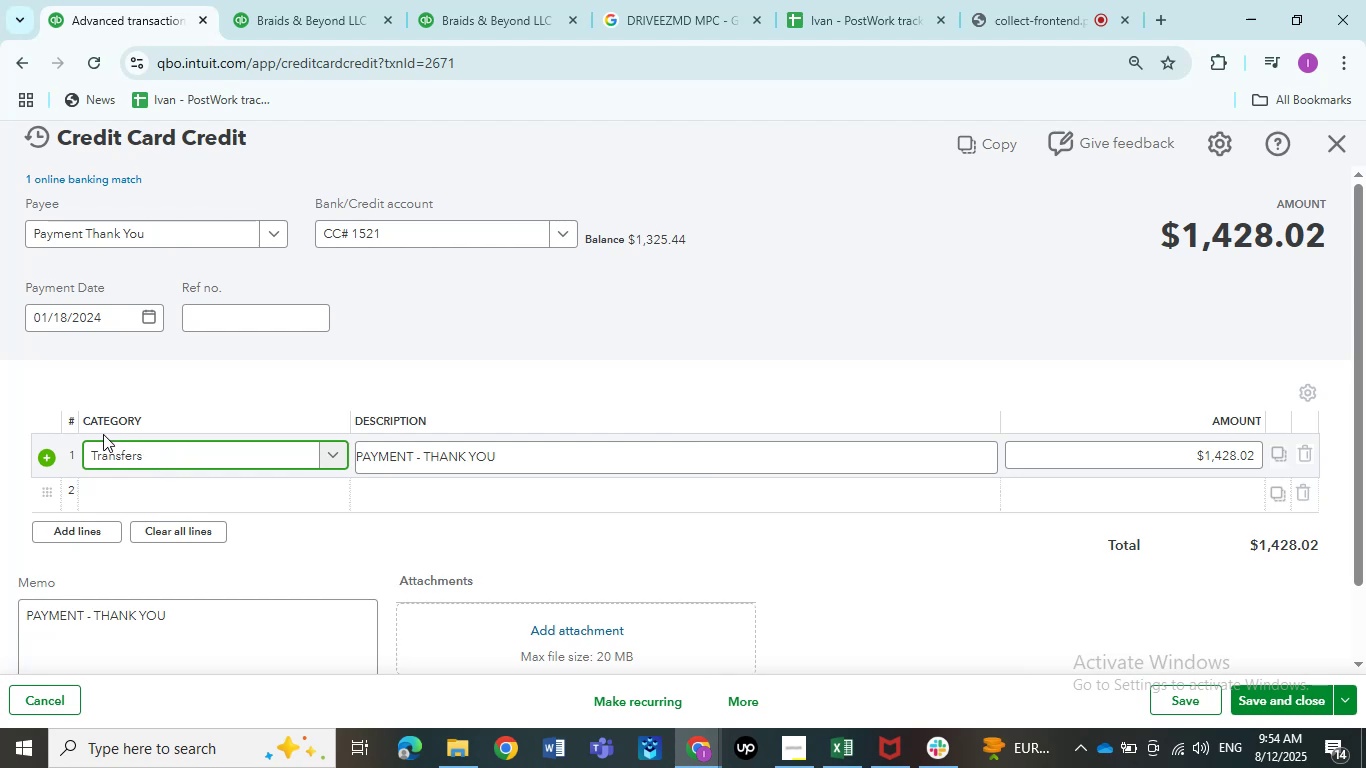 
wait(9.98)
 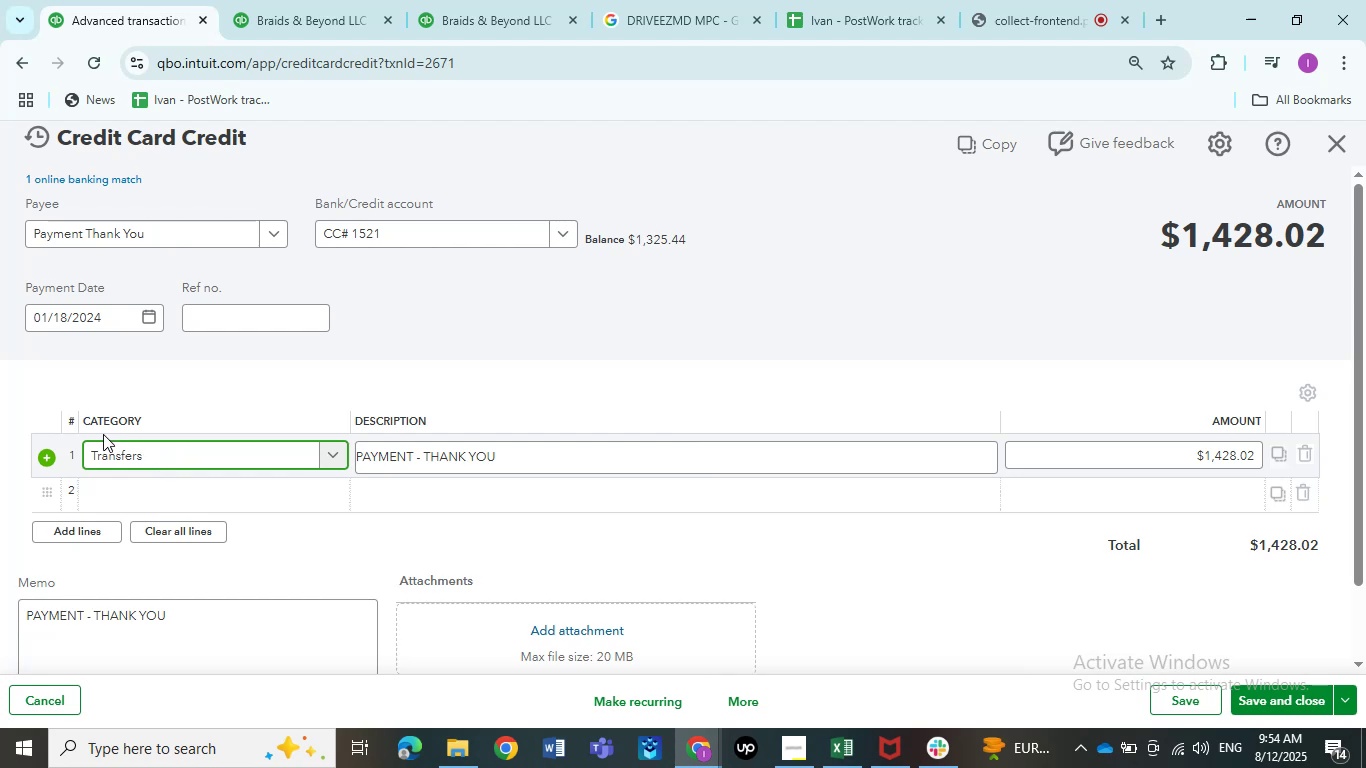 
left_click([92, 454])
 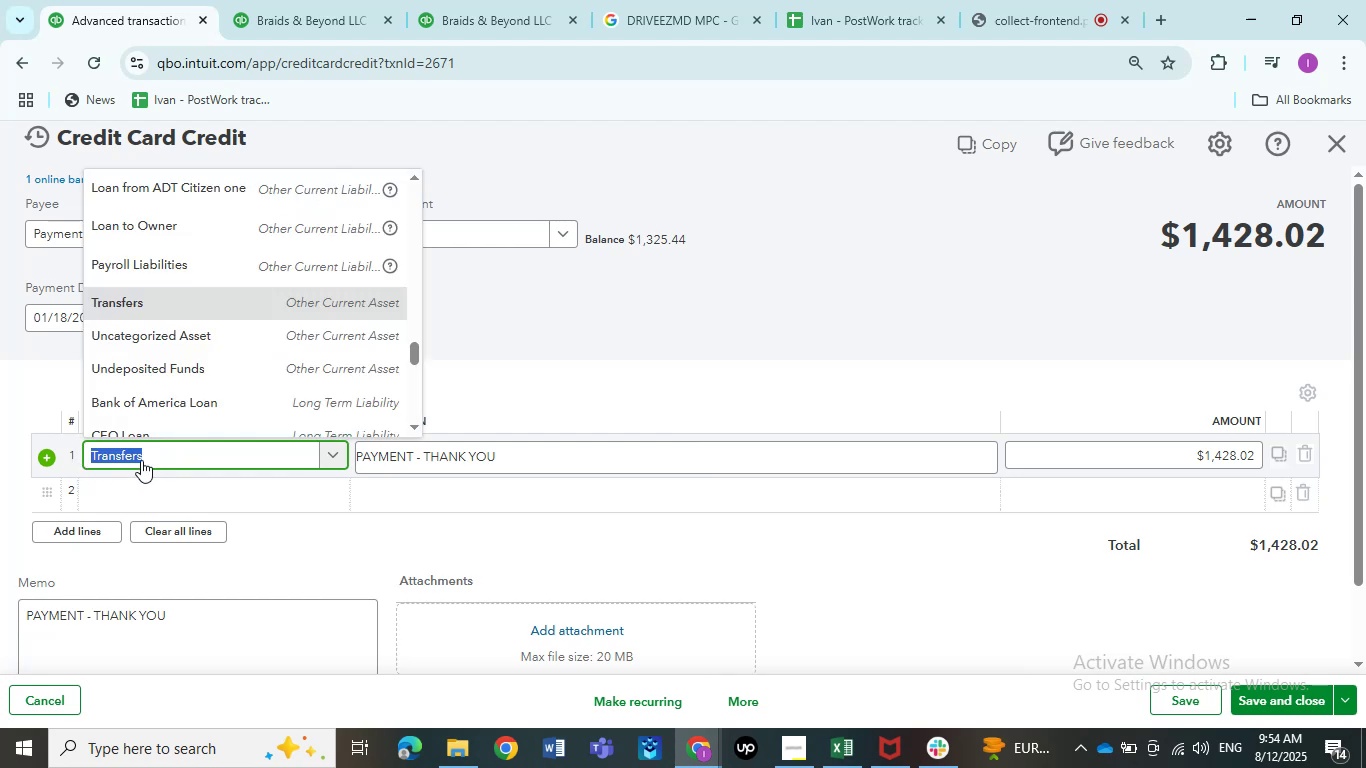 
type(ask)
key(Backspace)
key(Backspace)
key(Backspace)
type(share)
 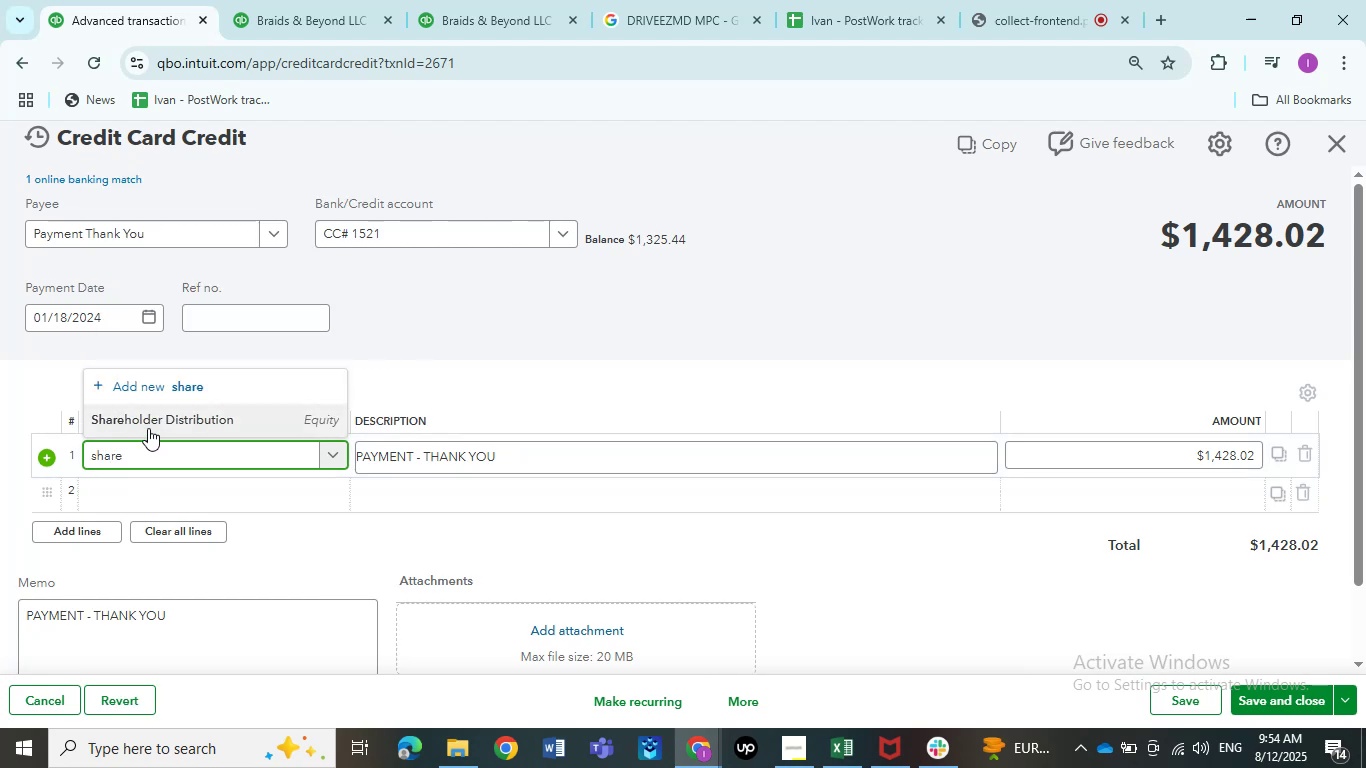 
left_click([148, 428])
 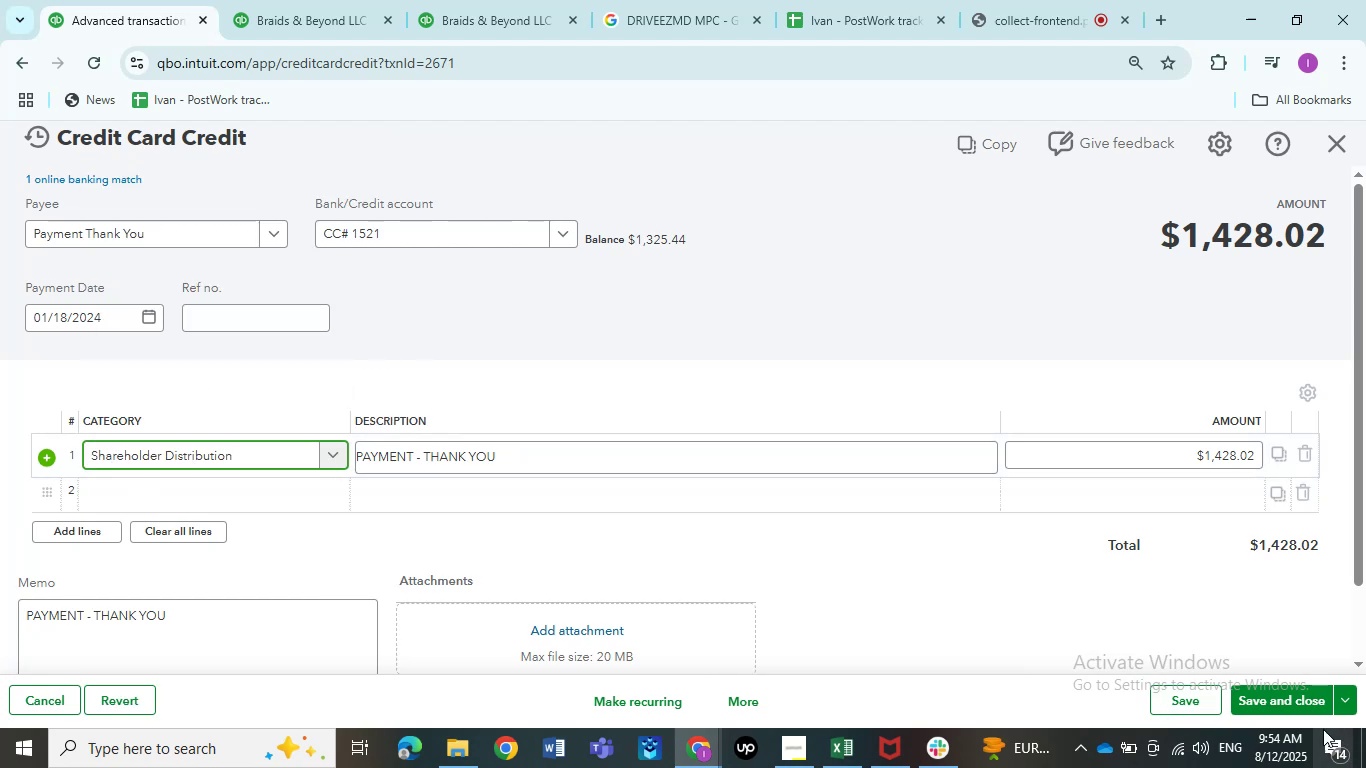 
left_click([1298, 715])
 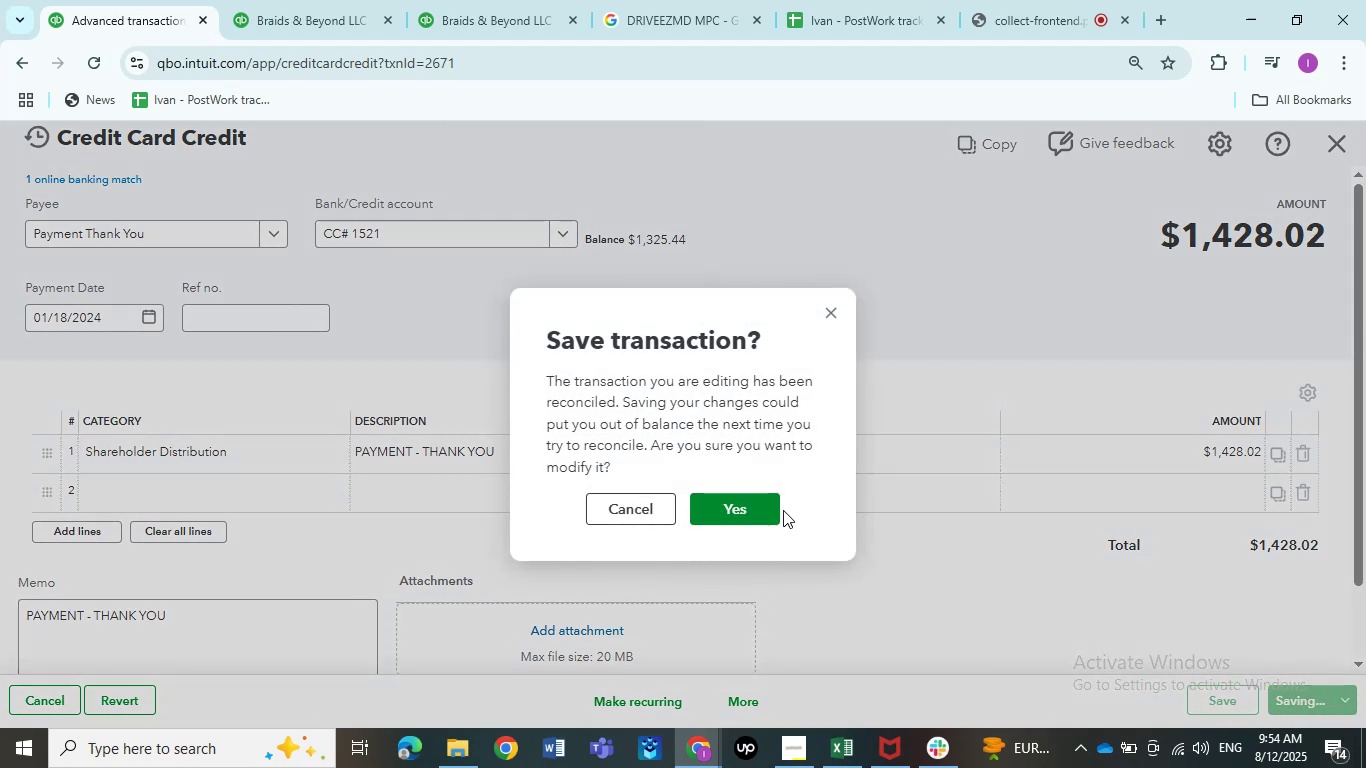 
left_click([778, 509])
 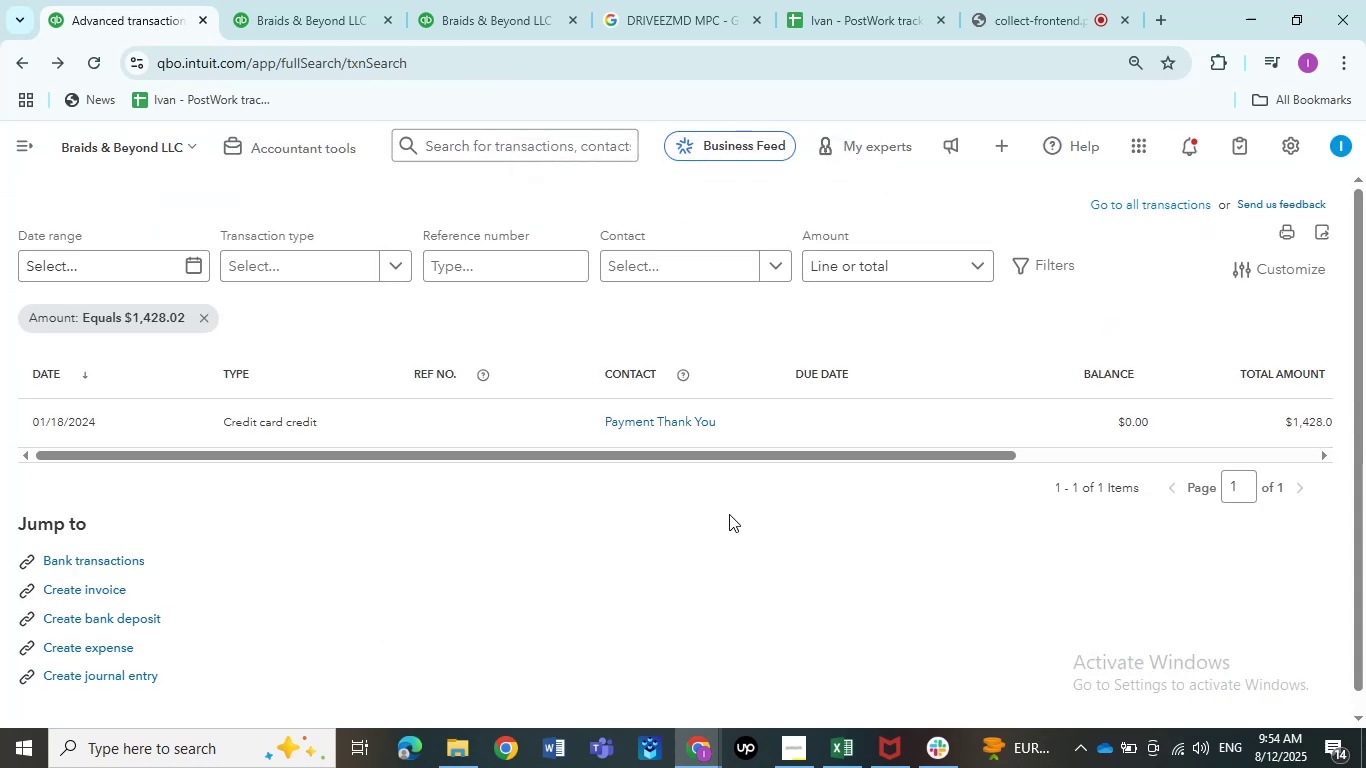 
wait(12.46)
 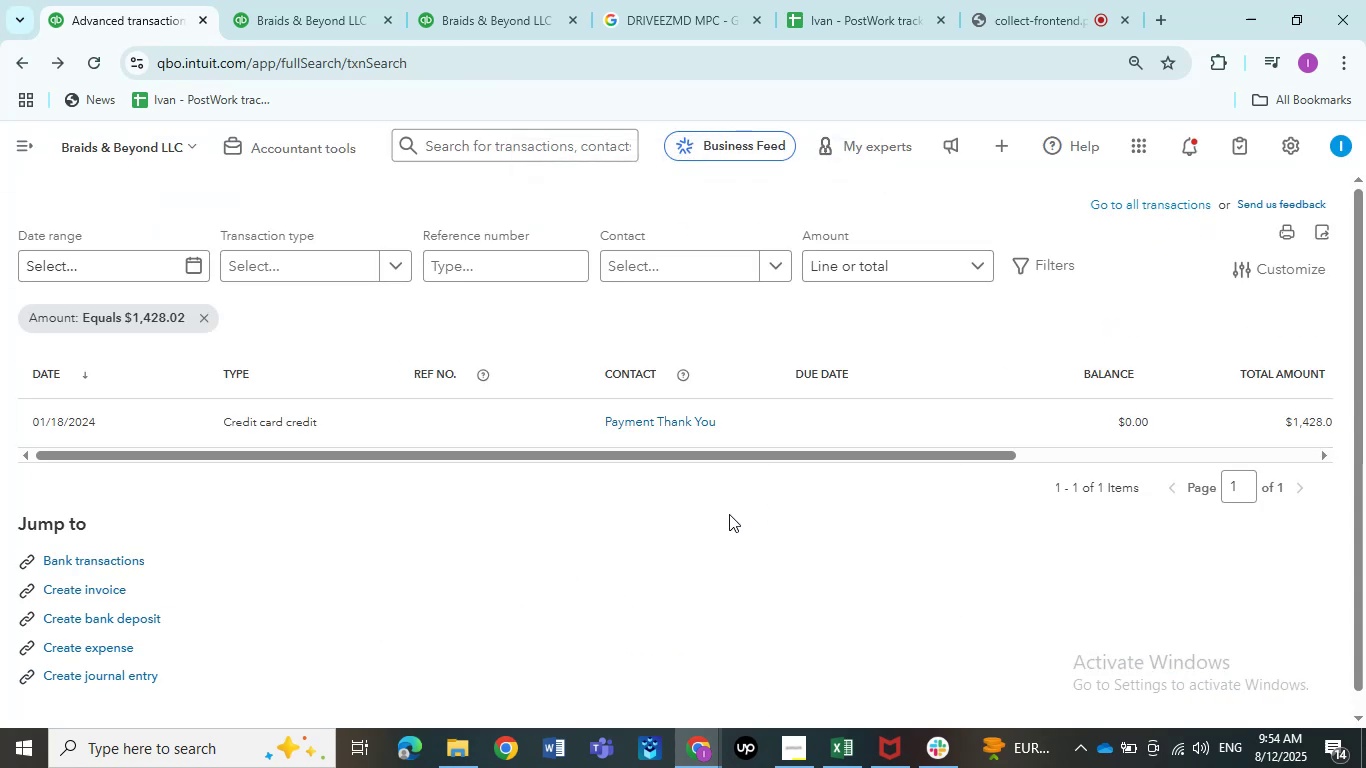 
left_click([300, 0])
 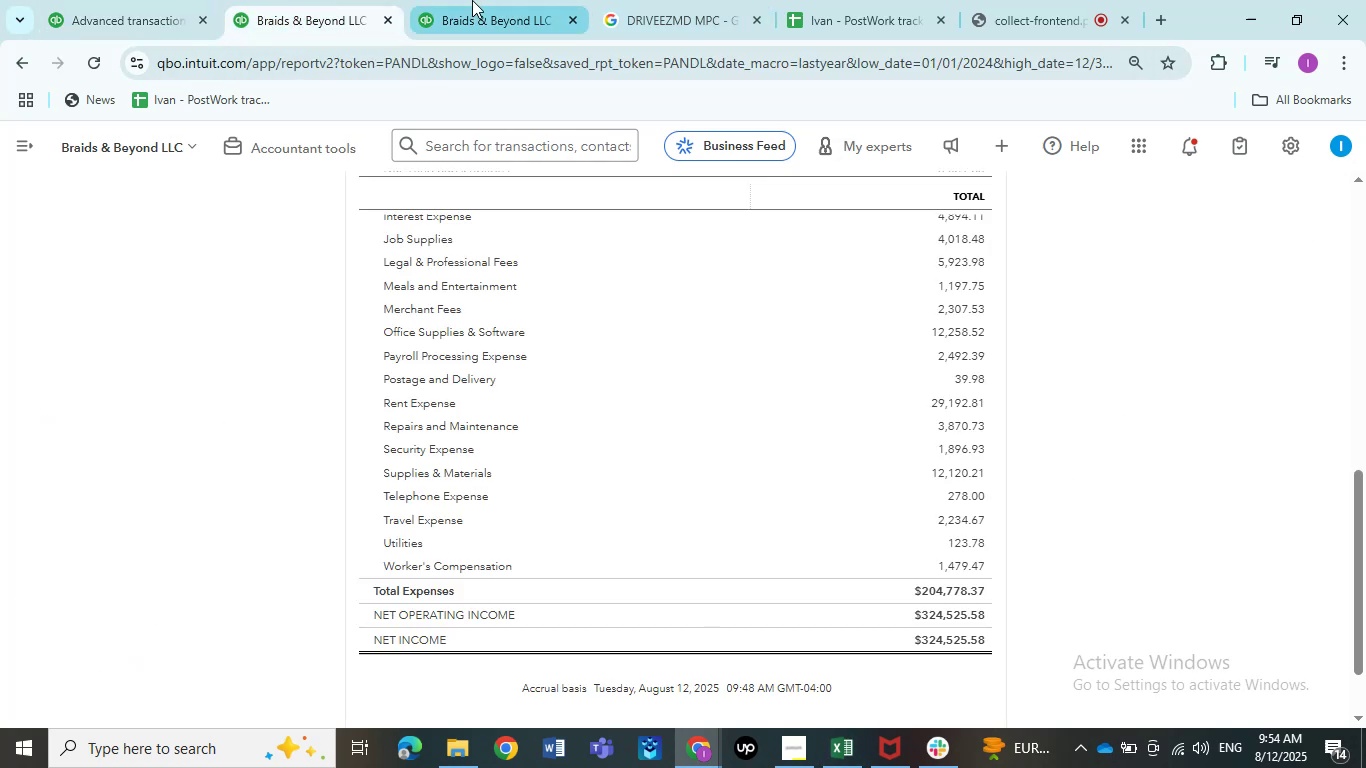 
left_click([472, 0])
 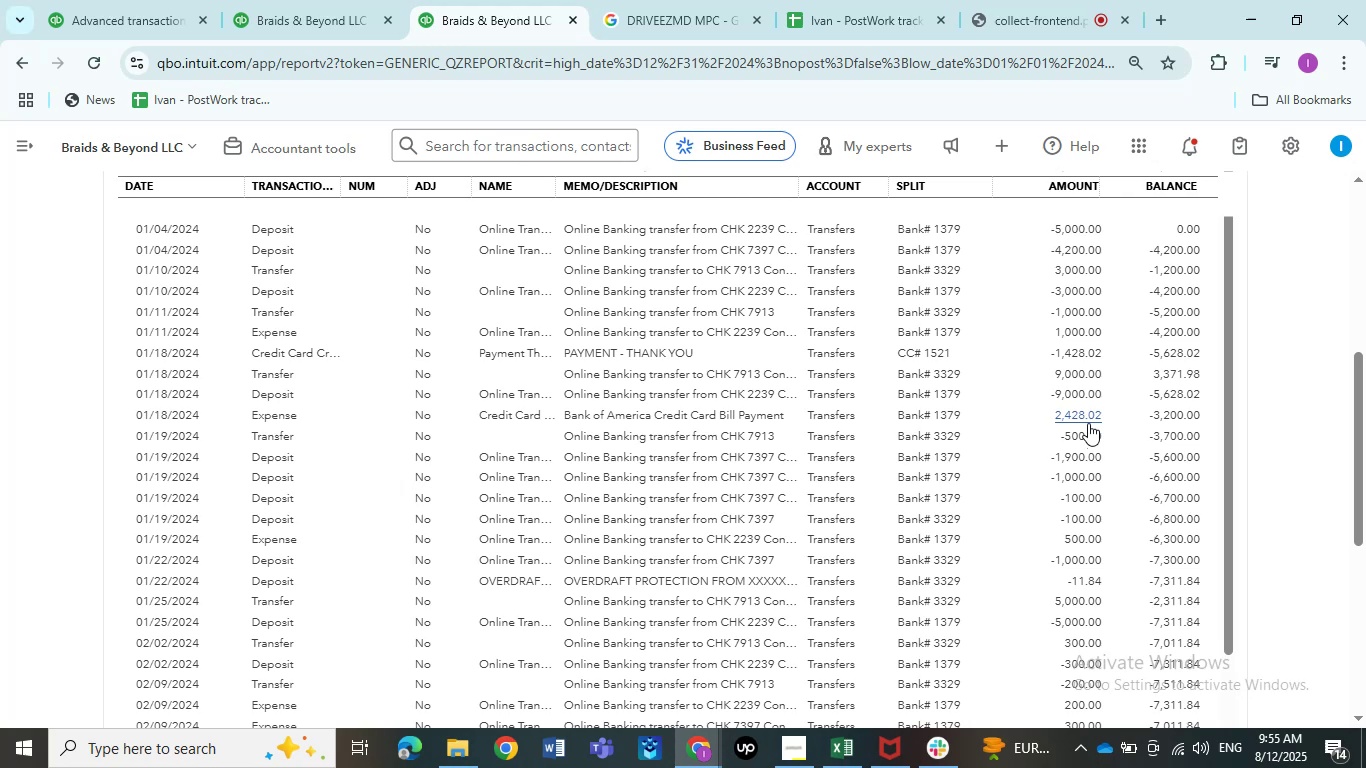 
wait(23.35)
 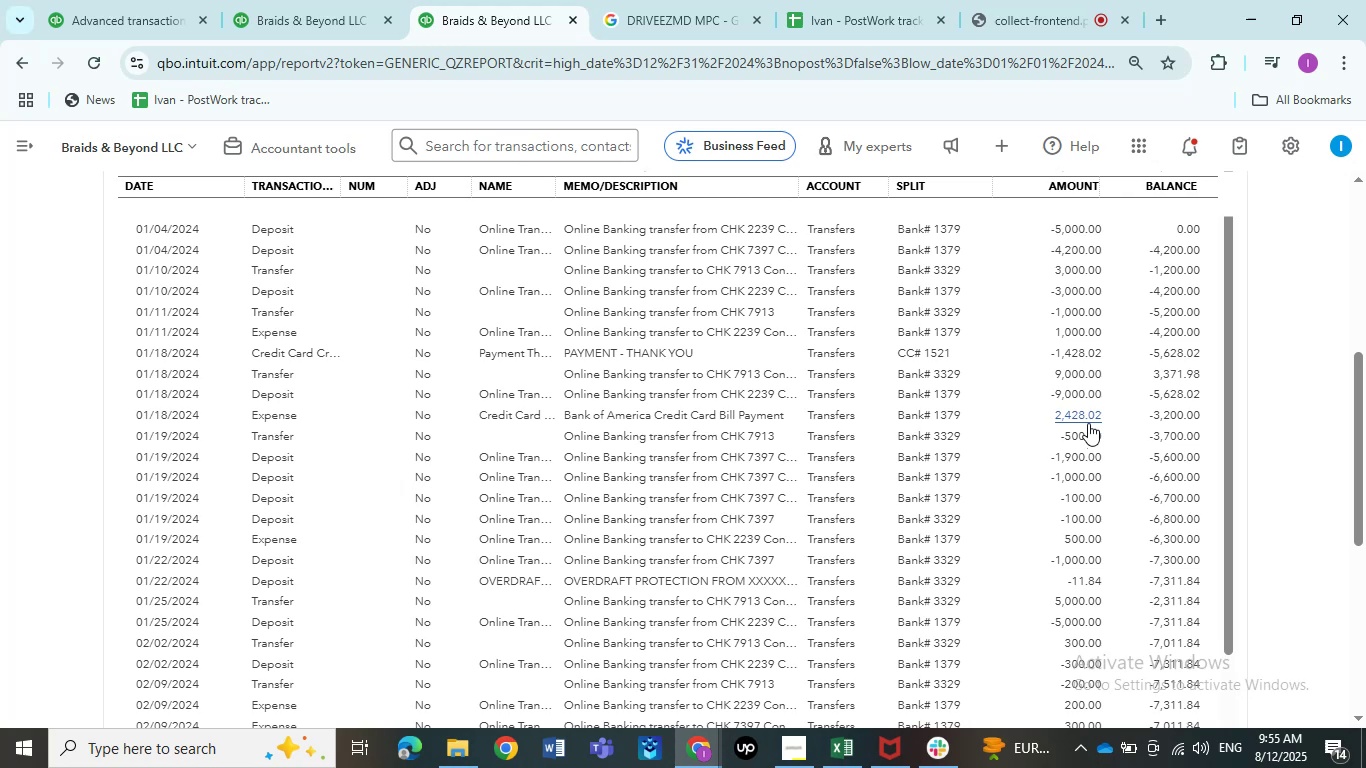 
left_click([1088, 423])
 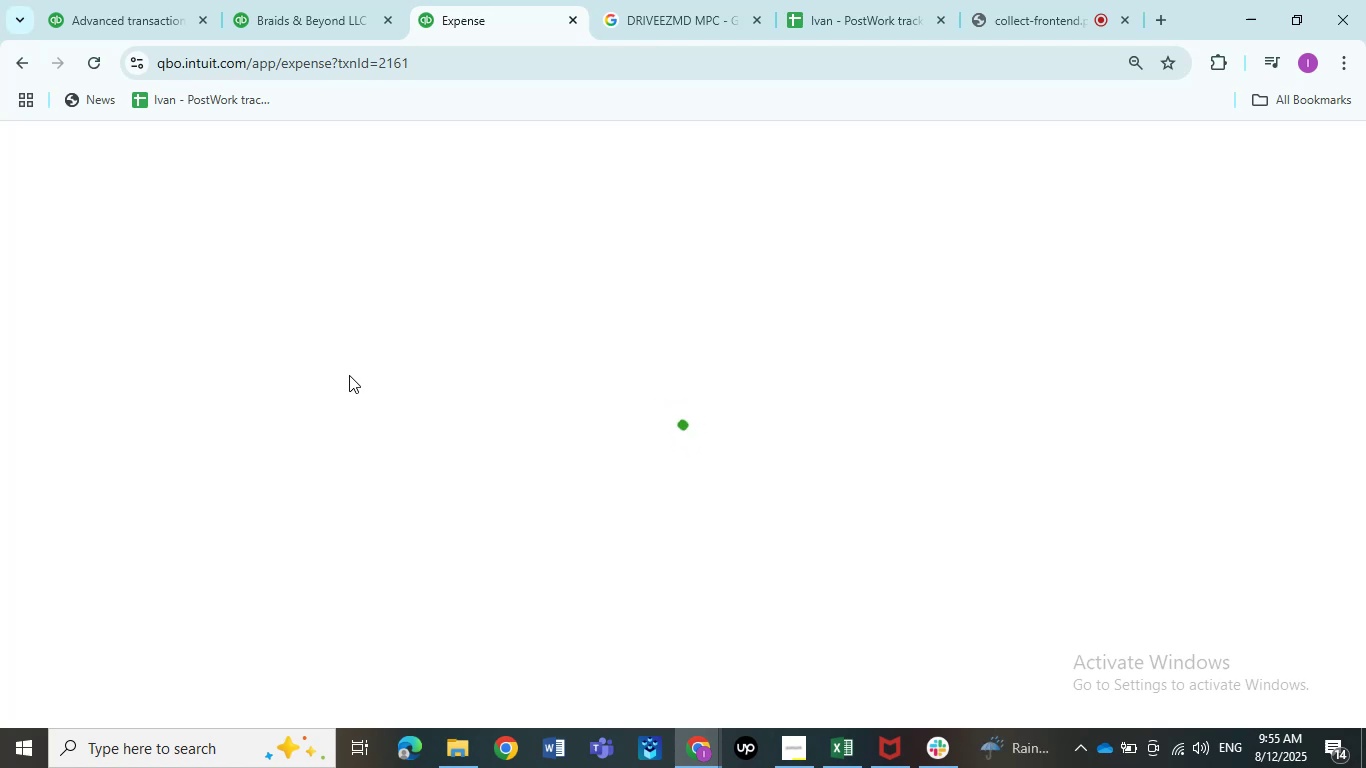 
wait(11.44)
 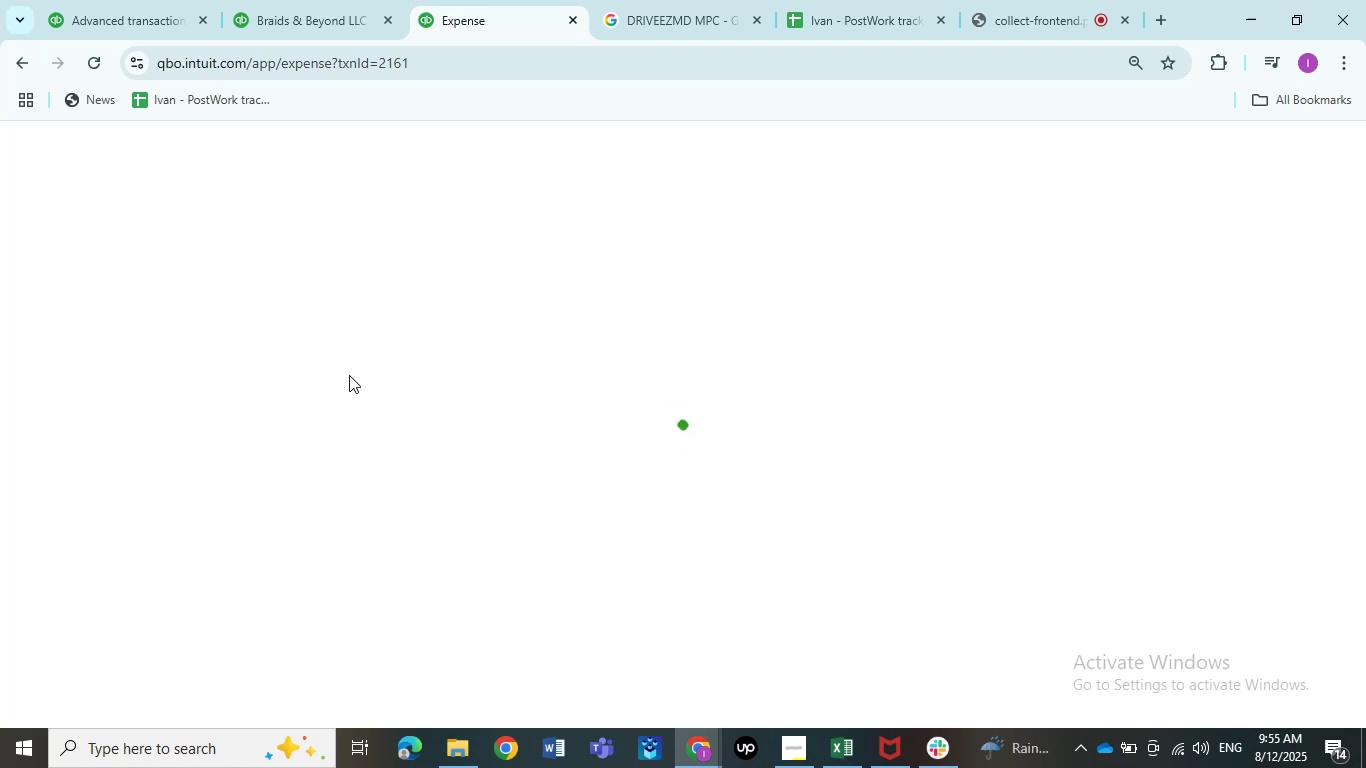 
left_click([1209, 458])
 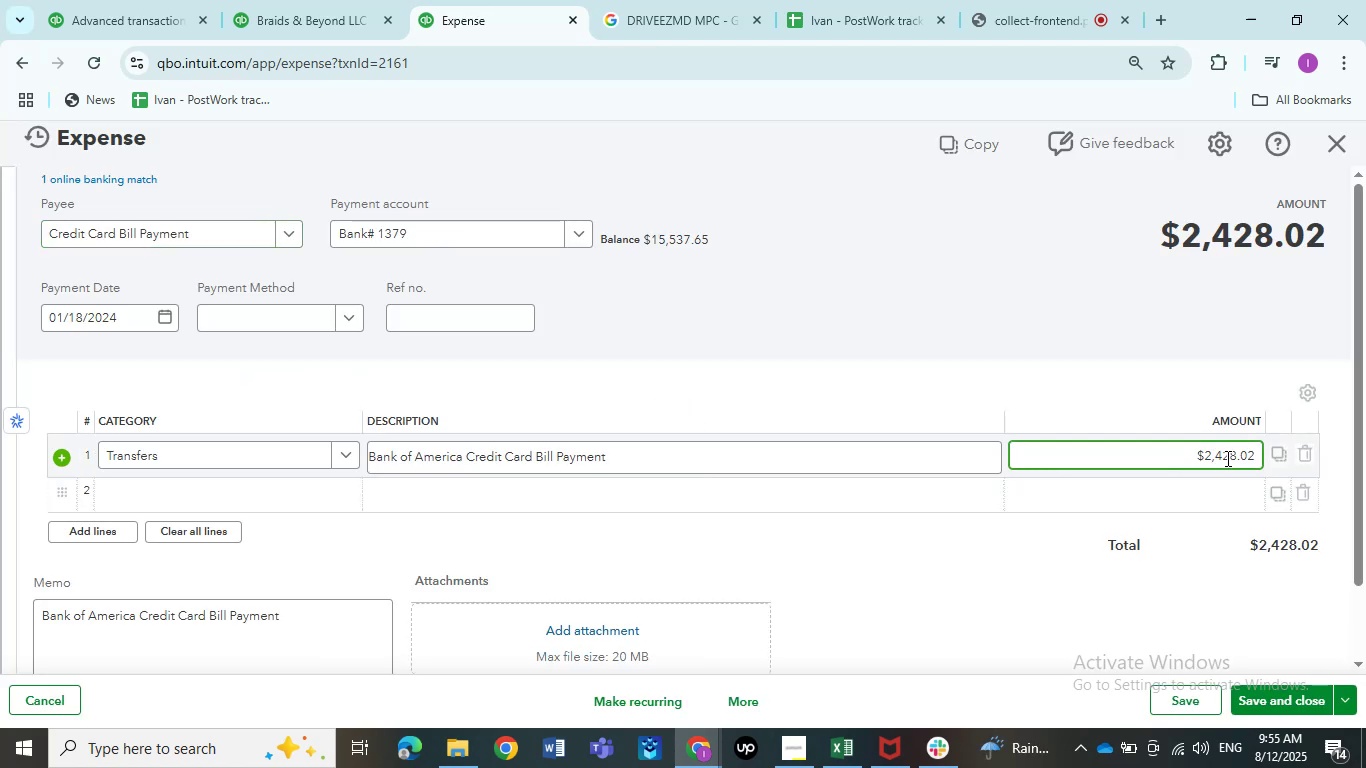 
key(Backspace)
 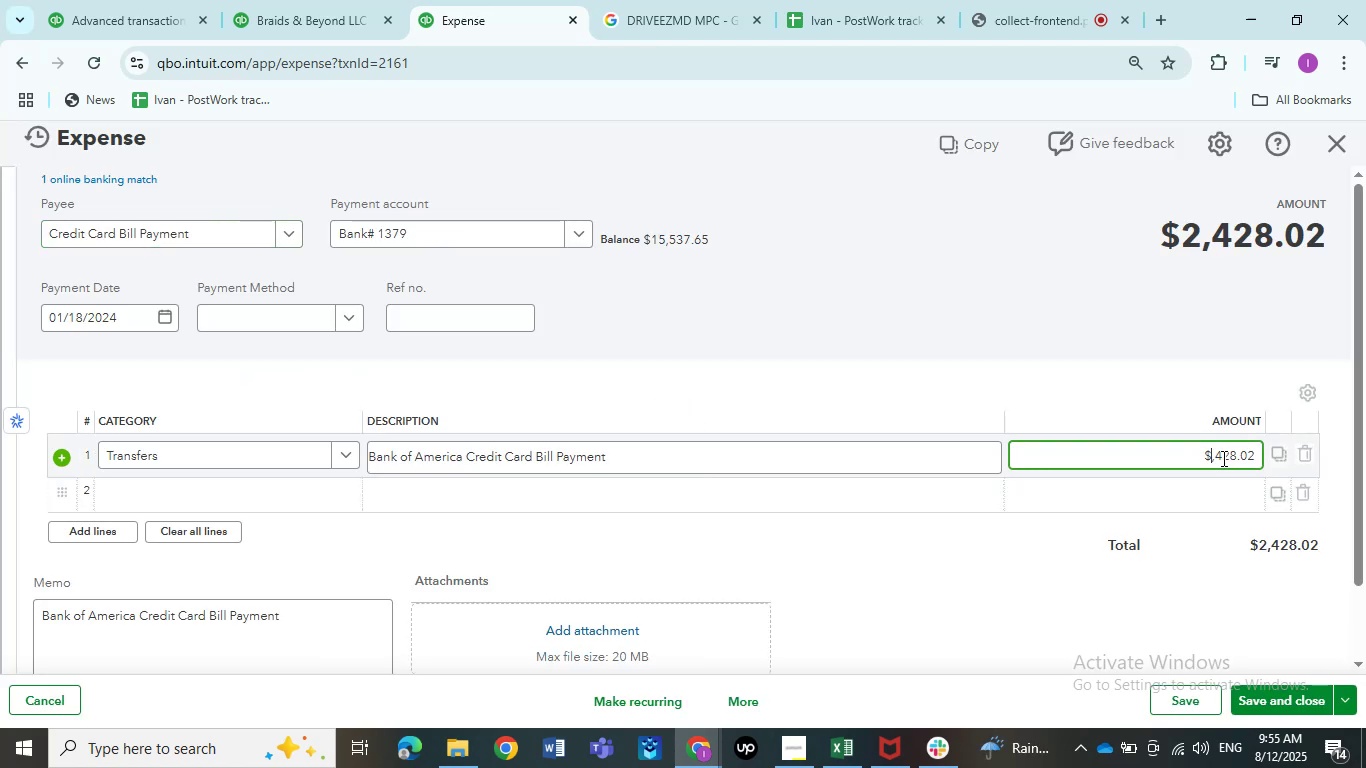 
key(Numpad1)
 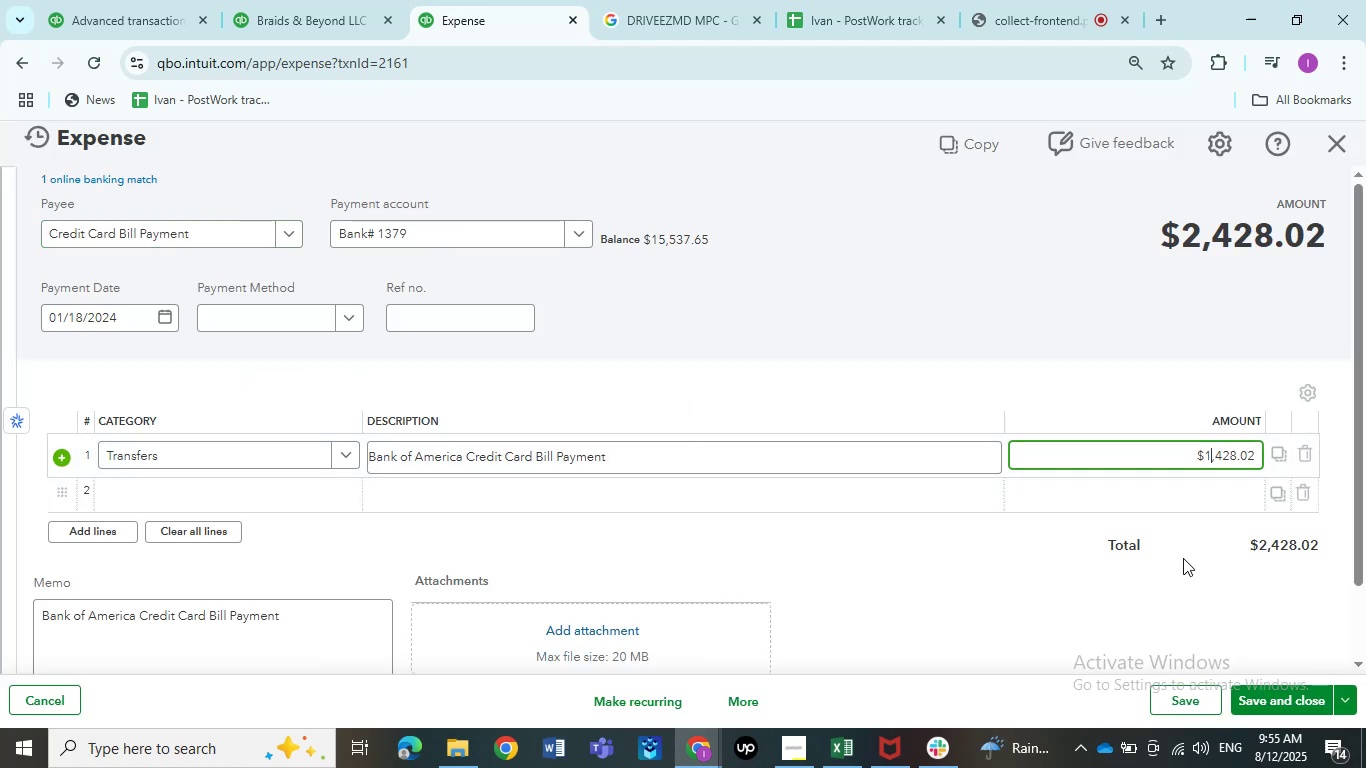 
left_click([1183, 561])
 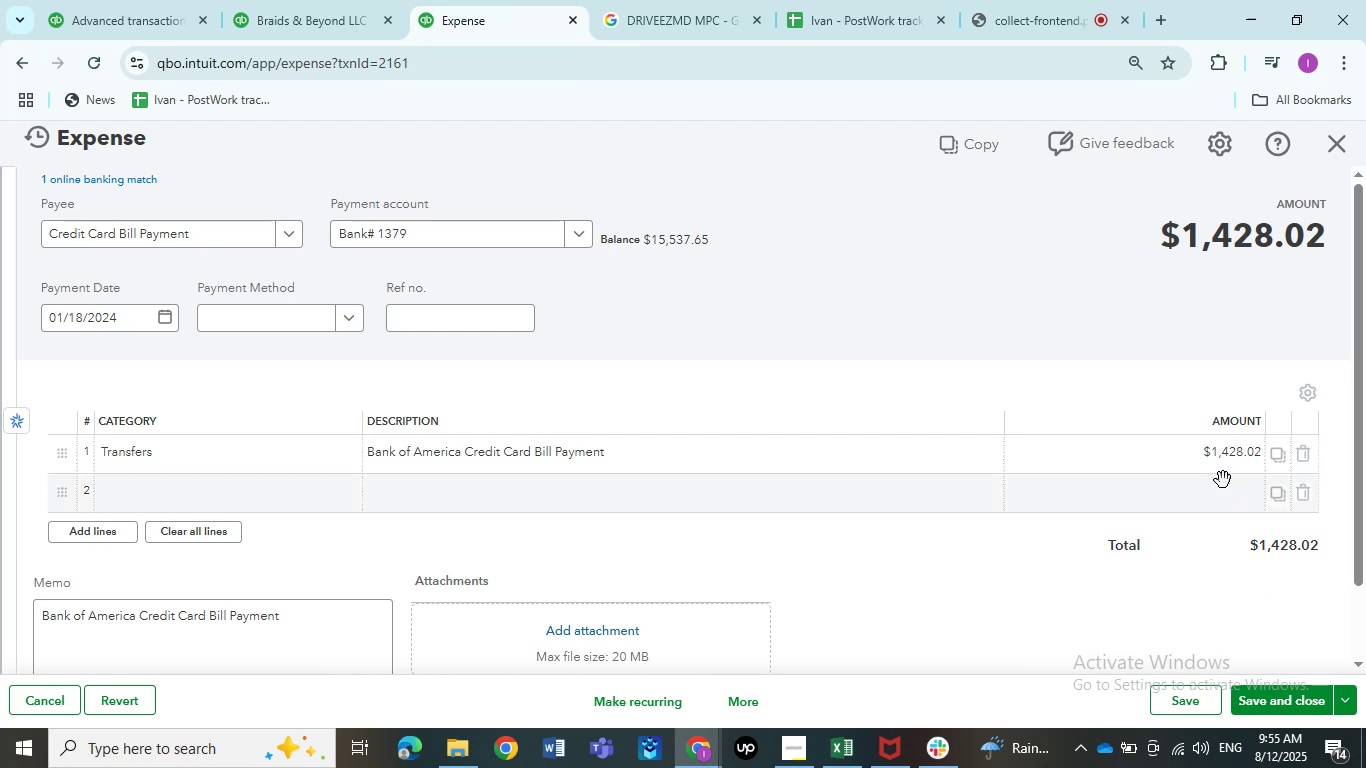 
left_click([1219, 455])
 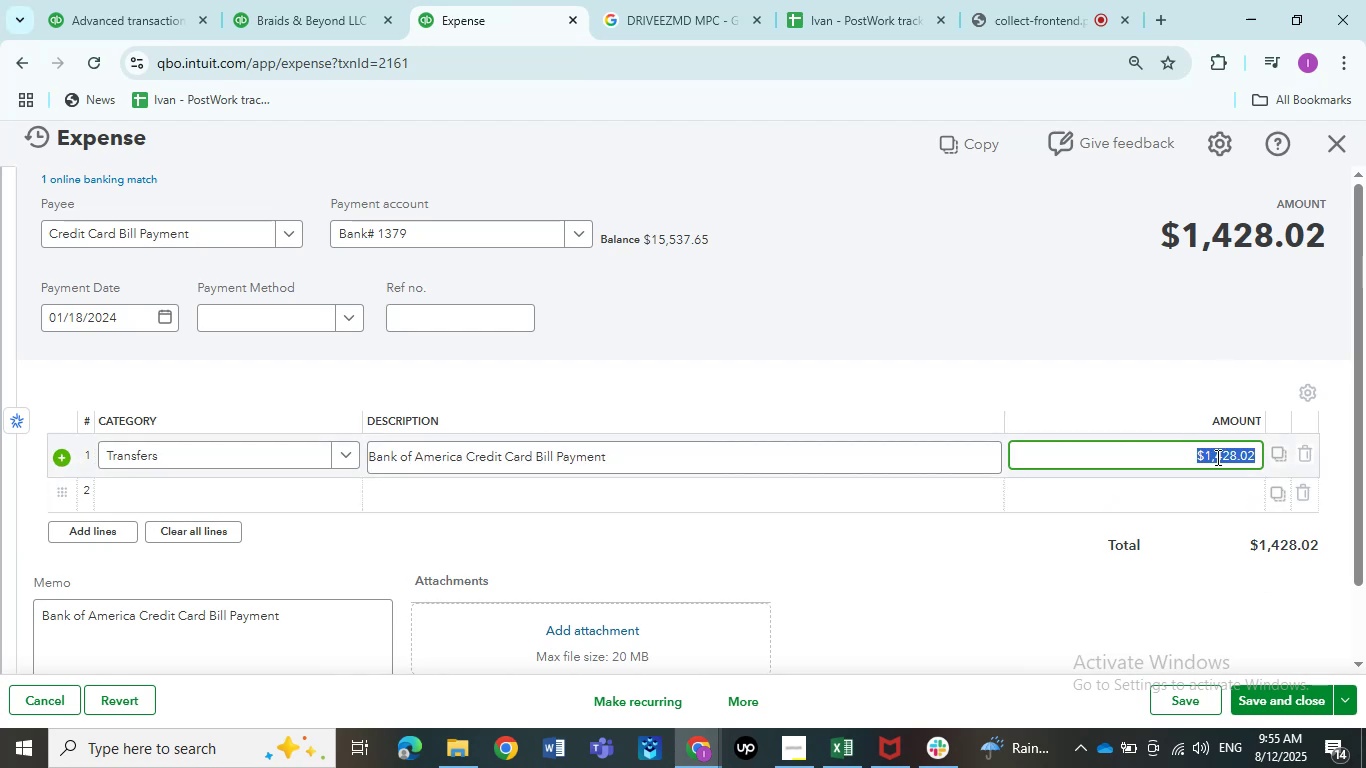 
left_click([1211, 453])
 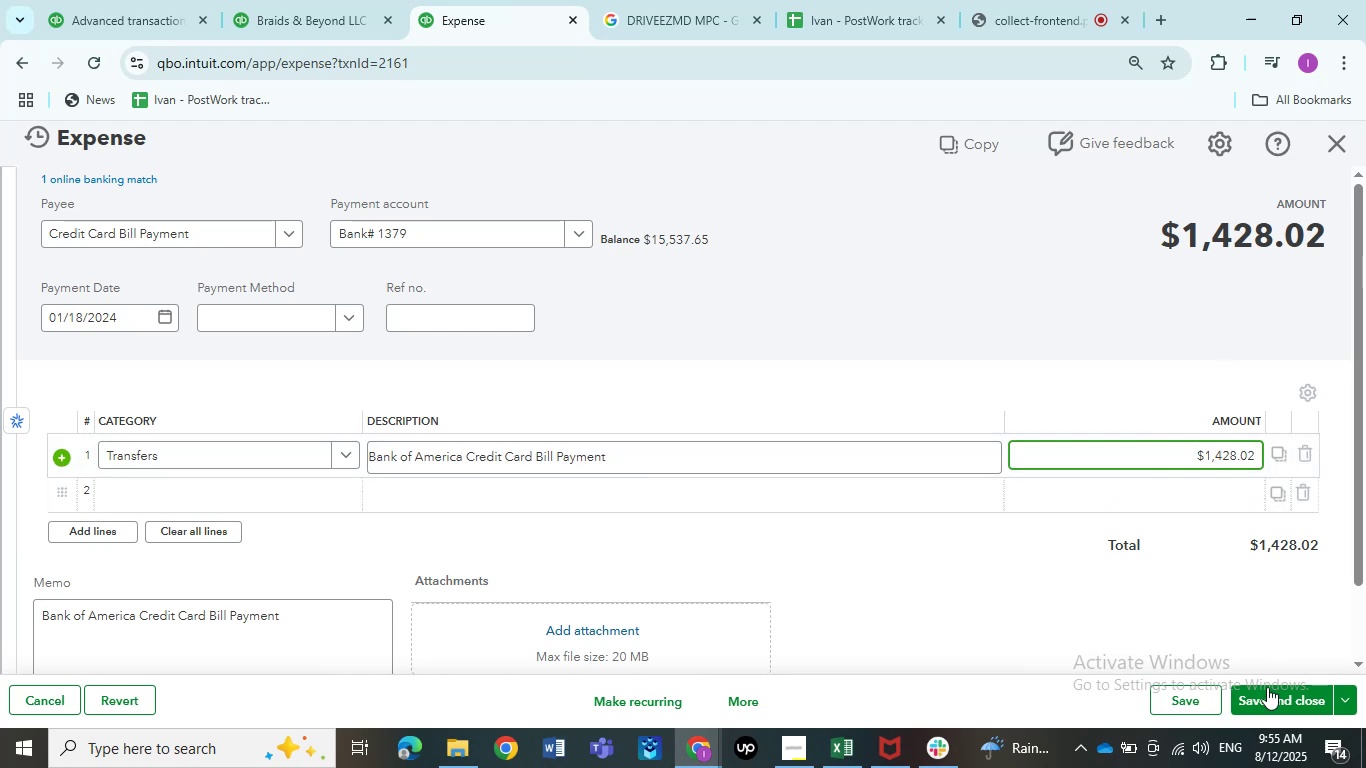 
left_click([1269, 699])
 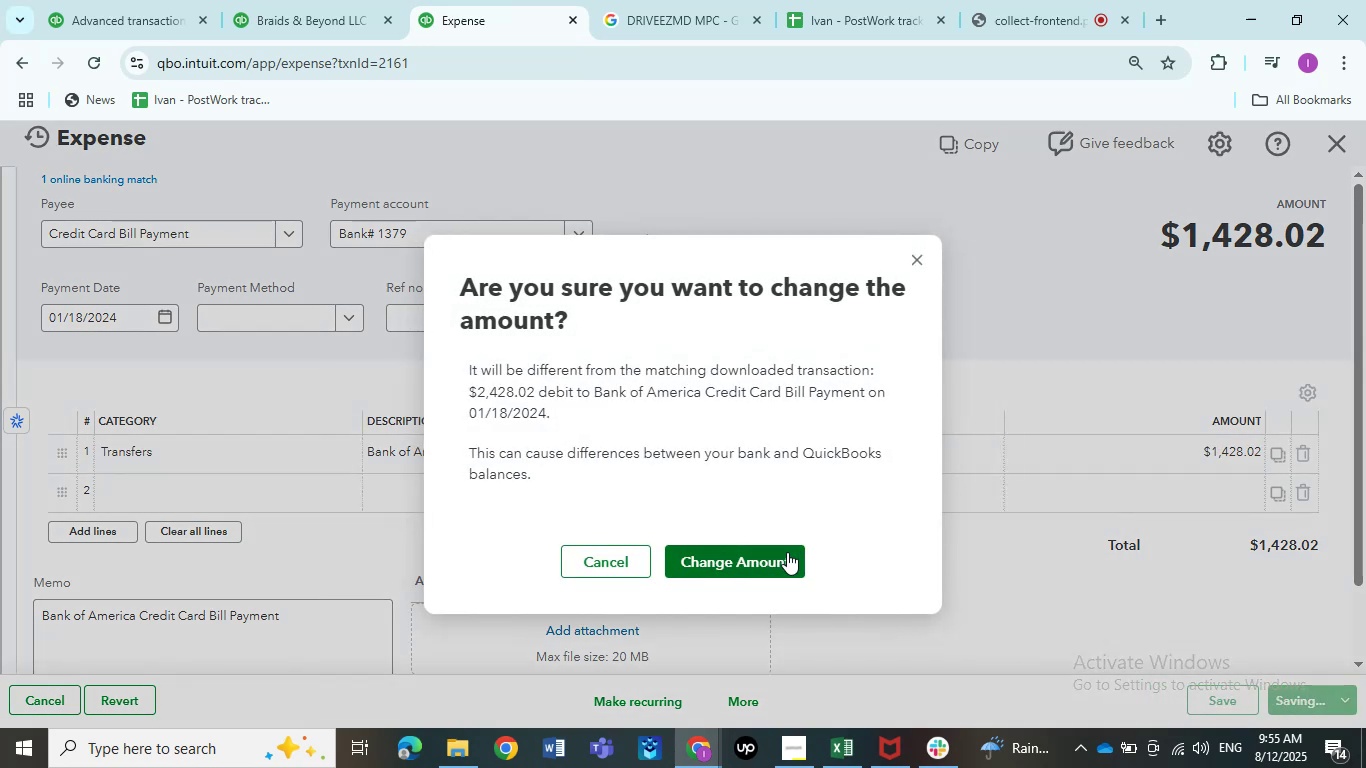 
left_click([787, 552])
 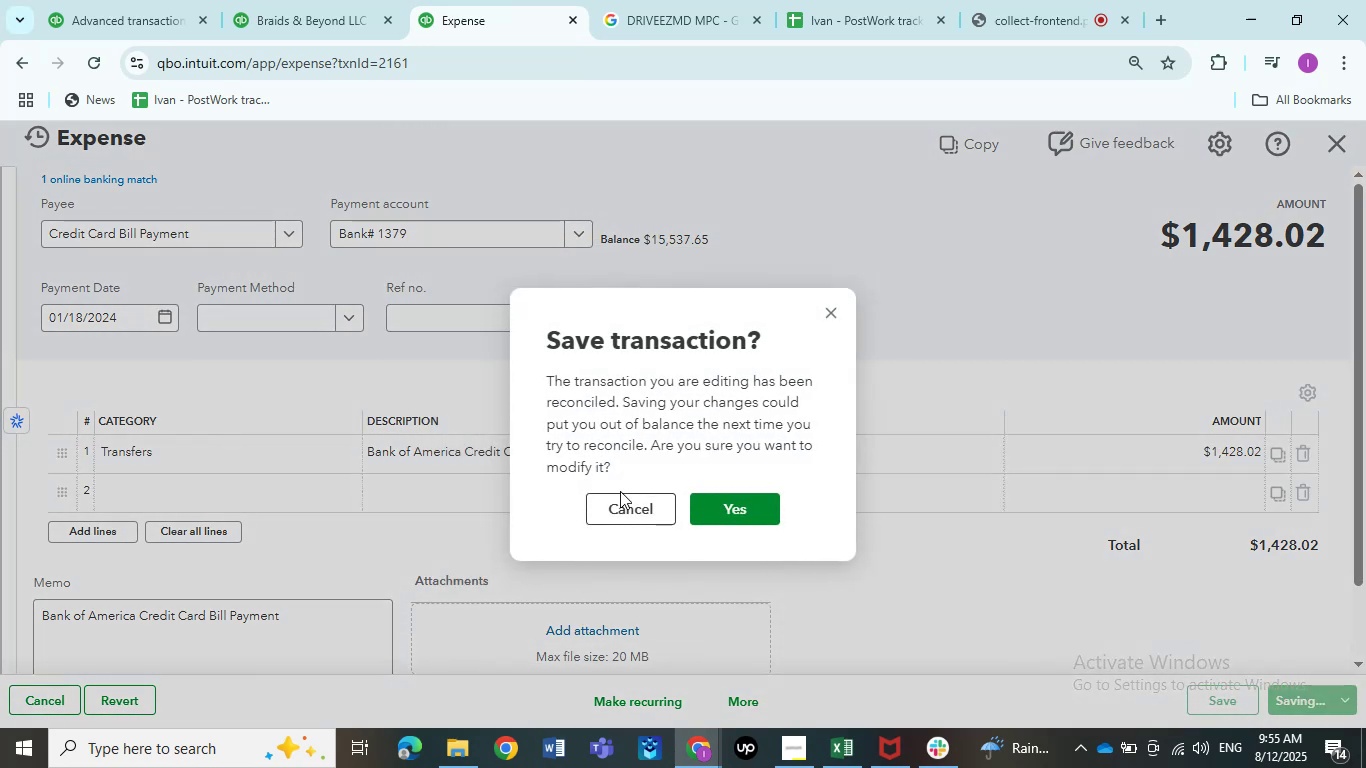 
left_click([623, 502])
 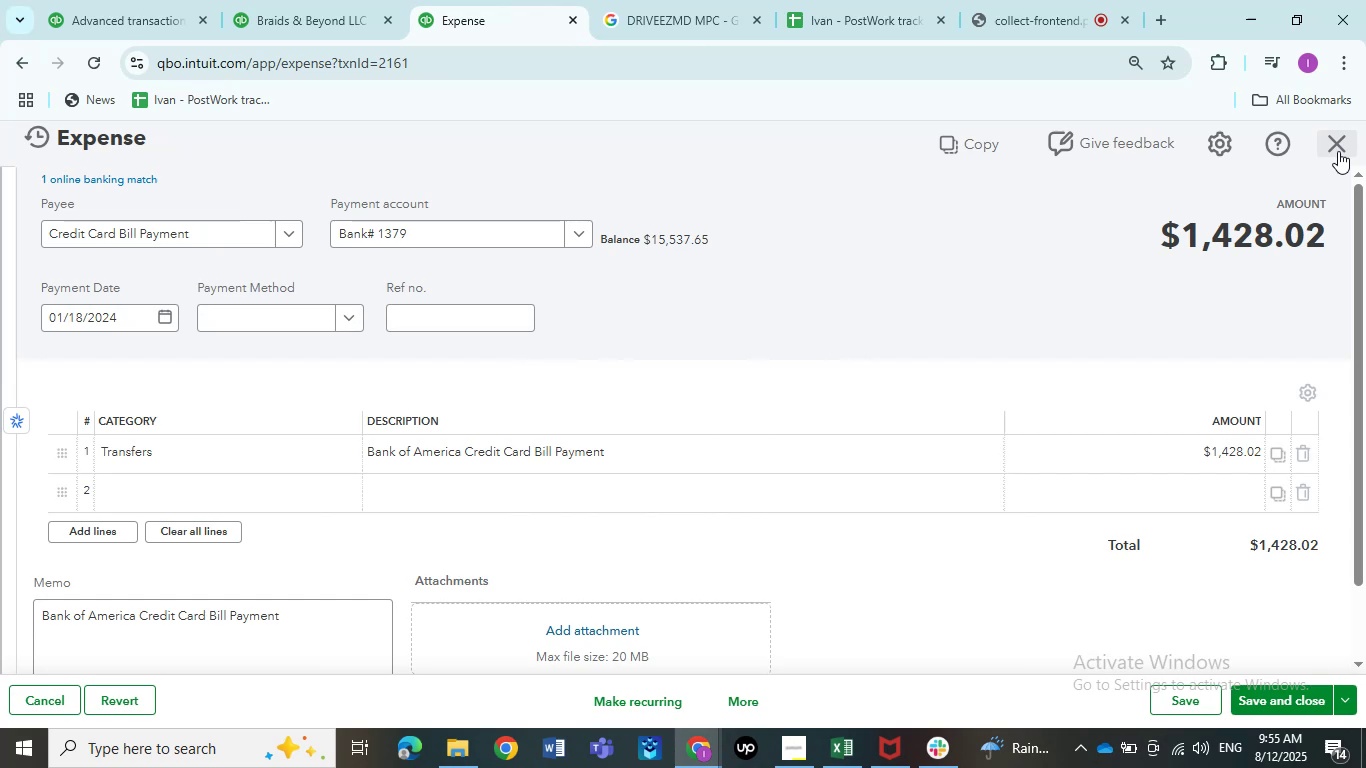 
left_click([1338, 151])
 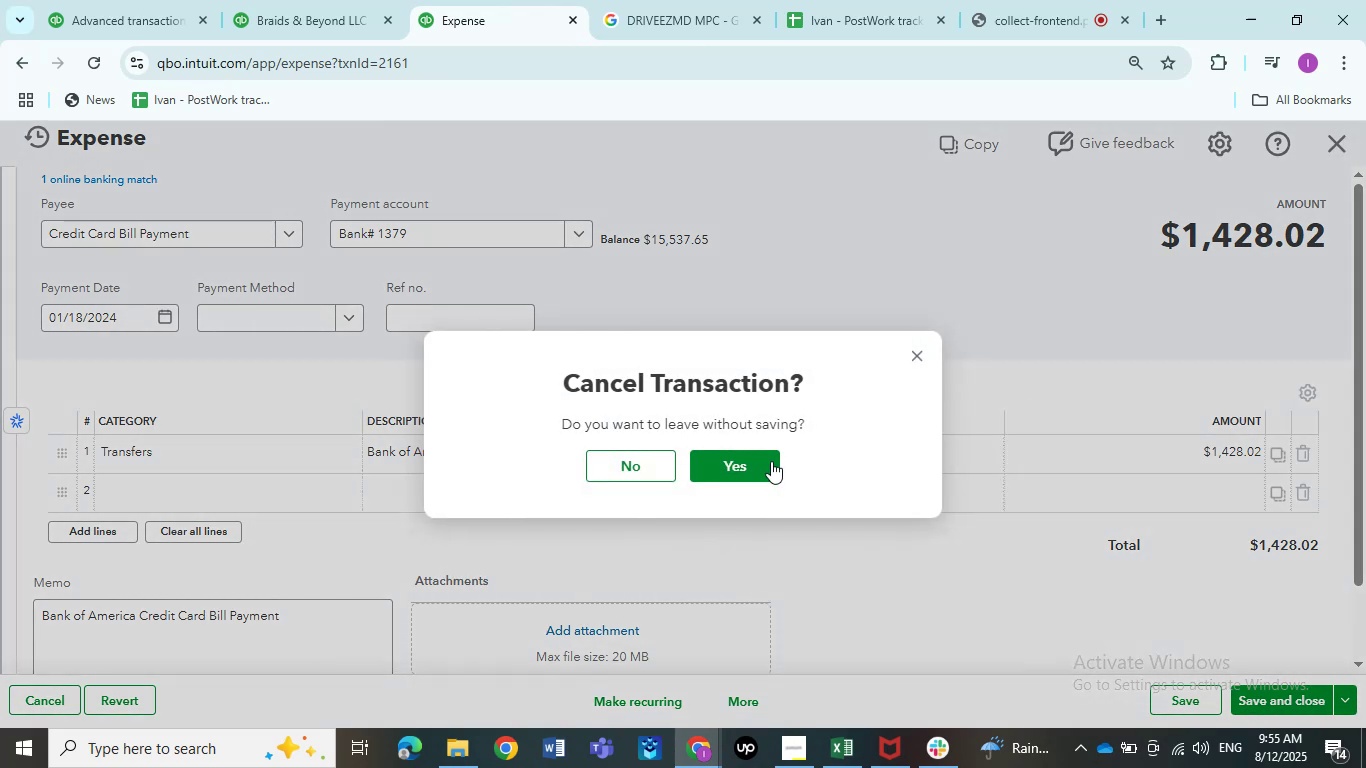 
left_click([771, 462])
 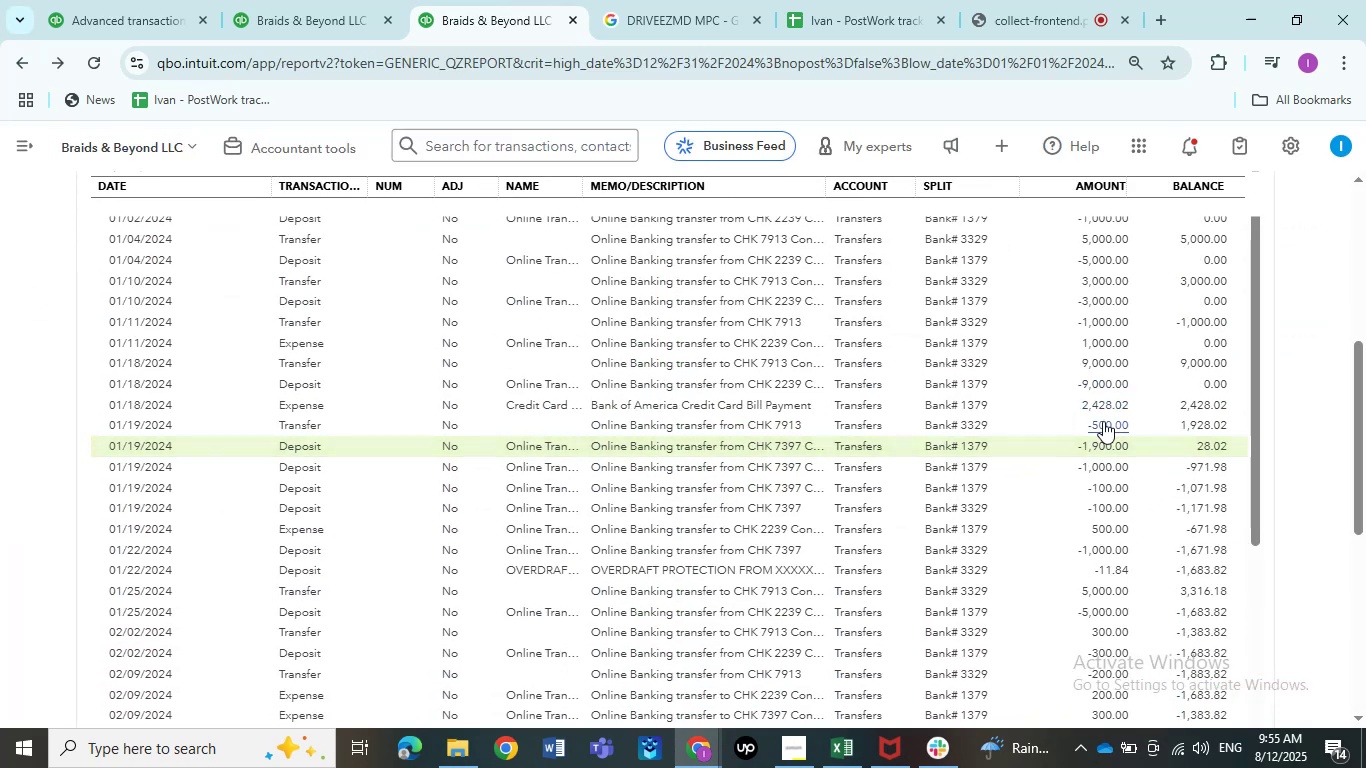 
wait(5.81)
 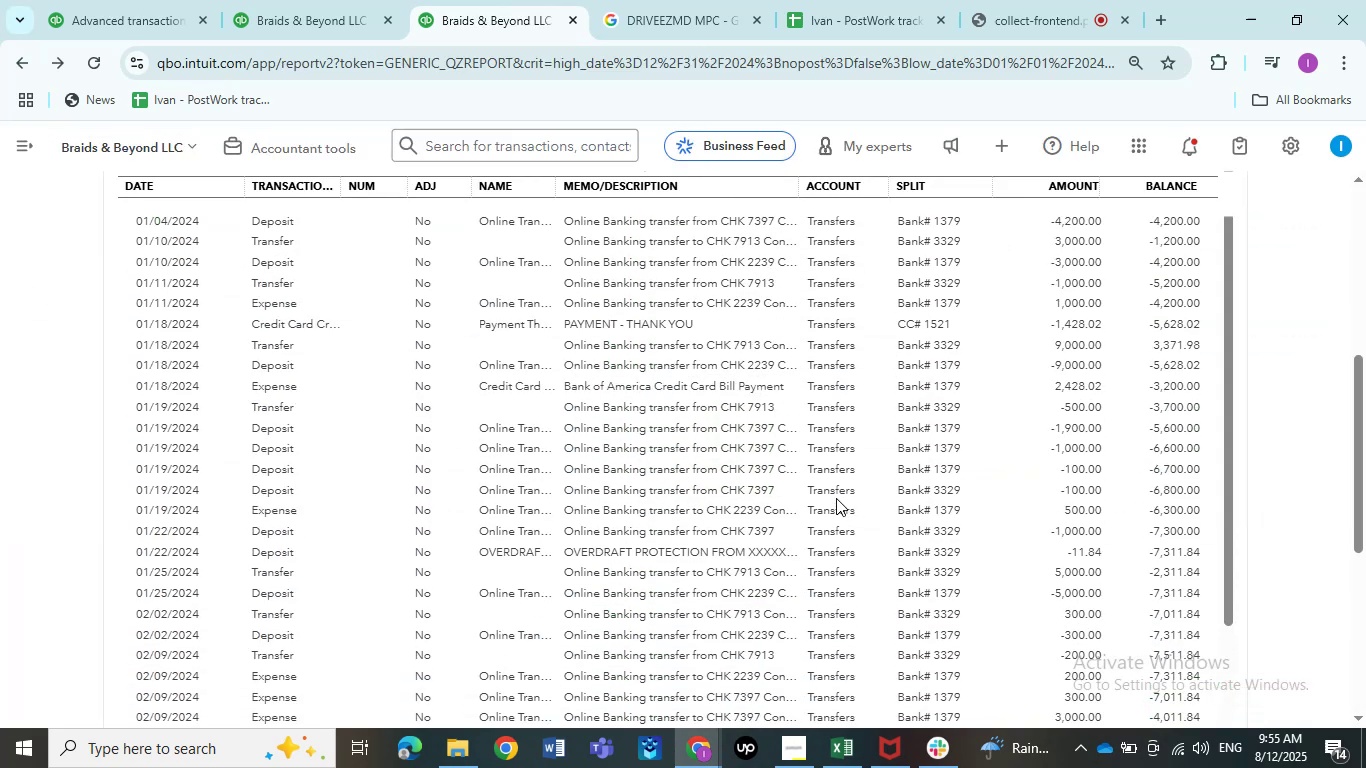 
mouse_move([1061, 407])
 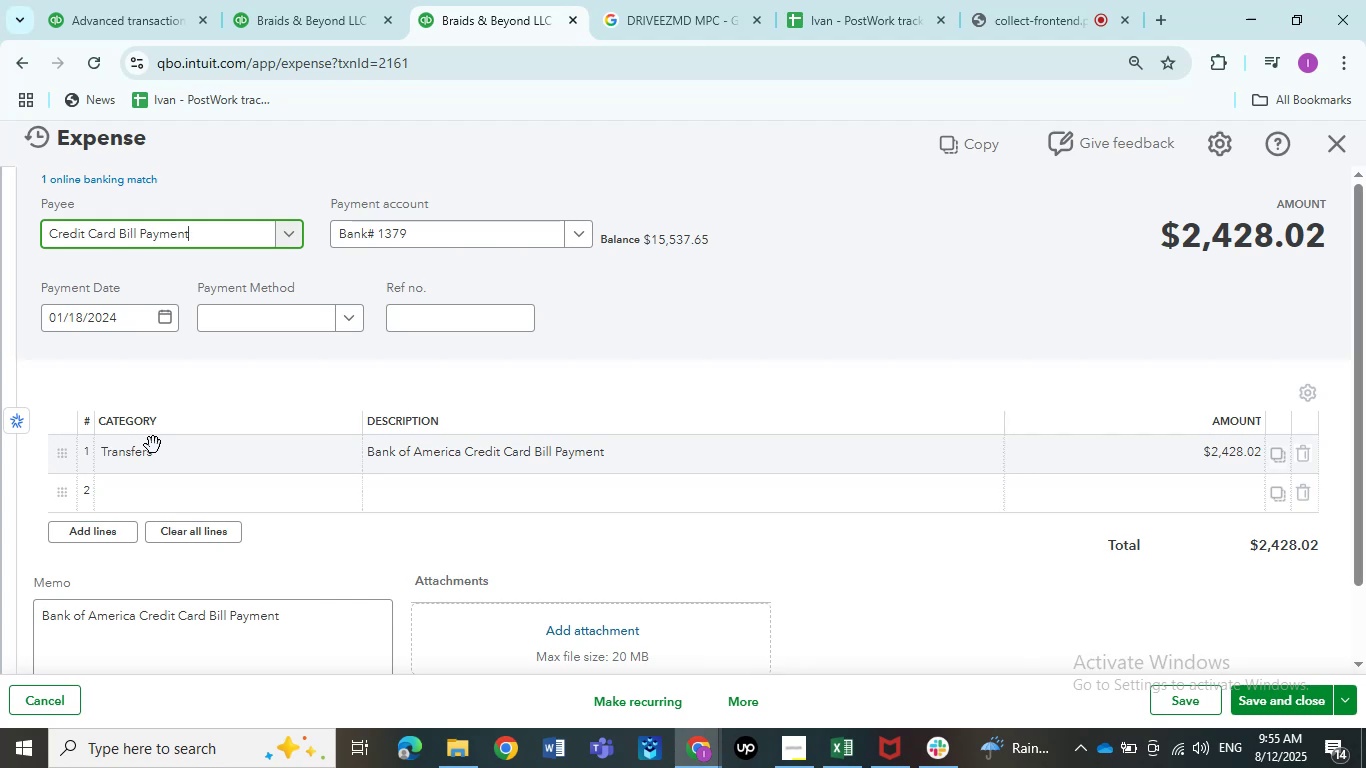 
left_click([155, 450])
 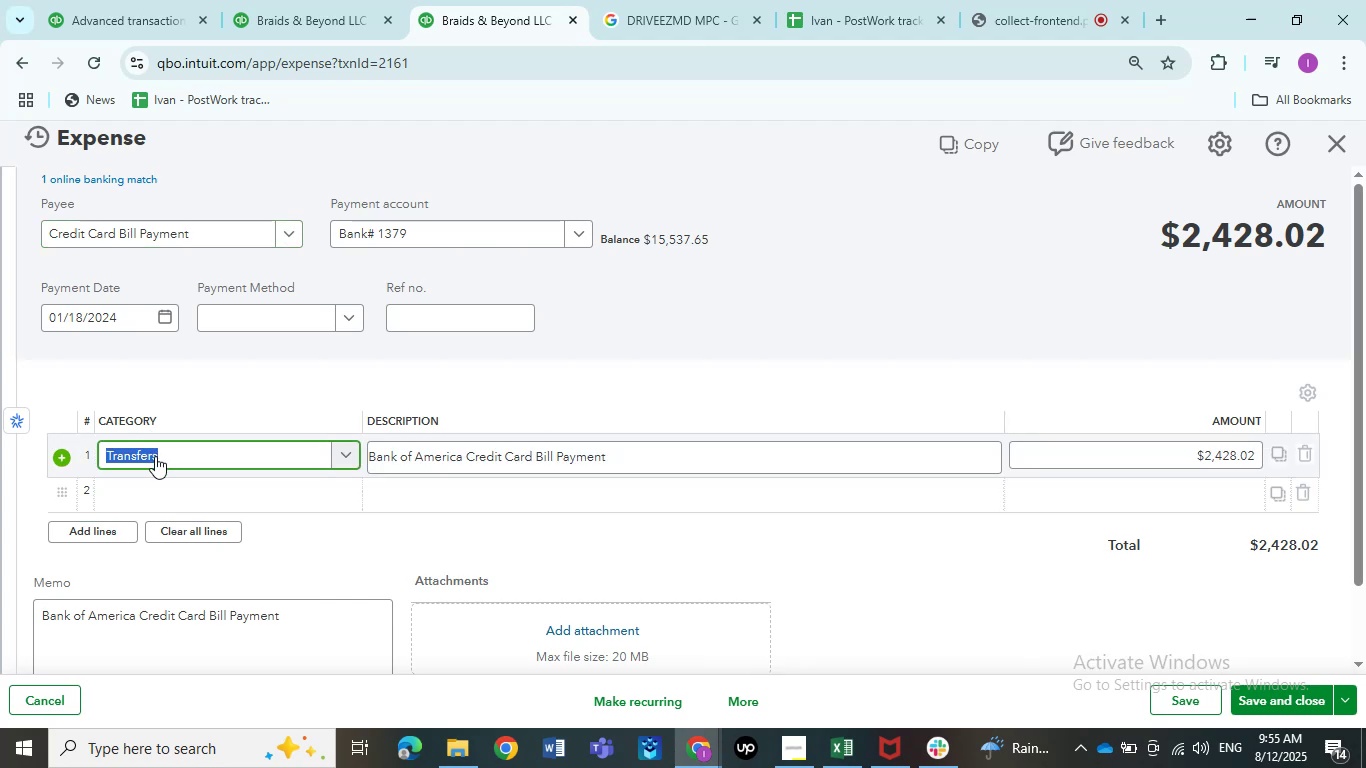 
type(Ask)
 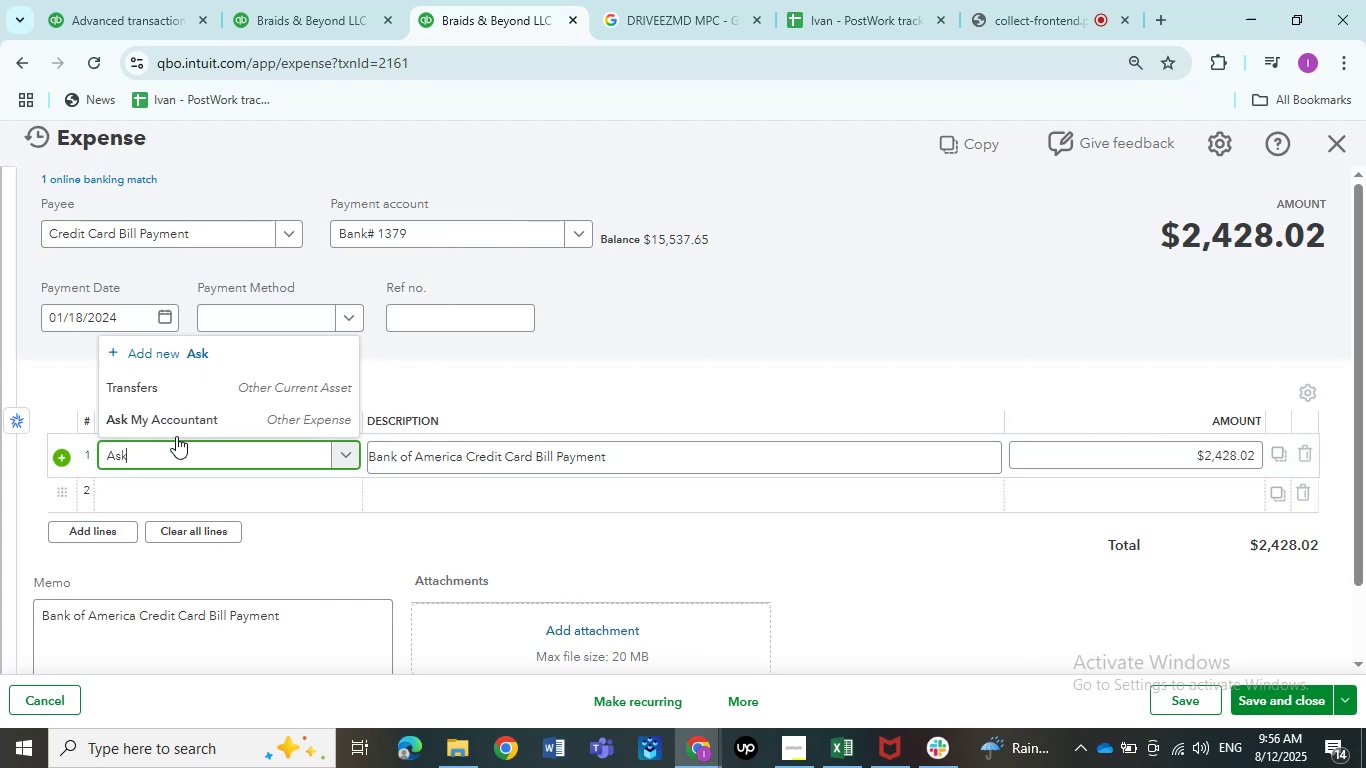 
left_click([181, 424])
 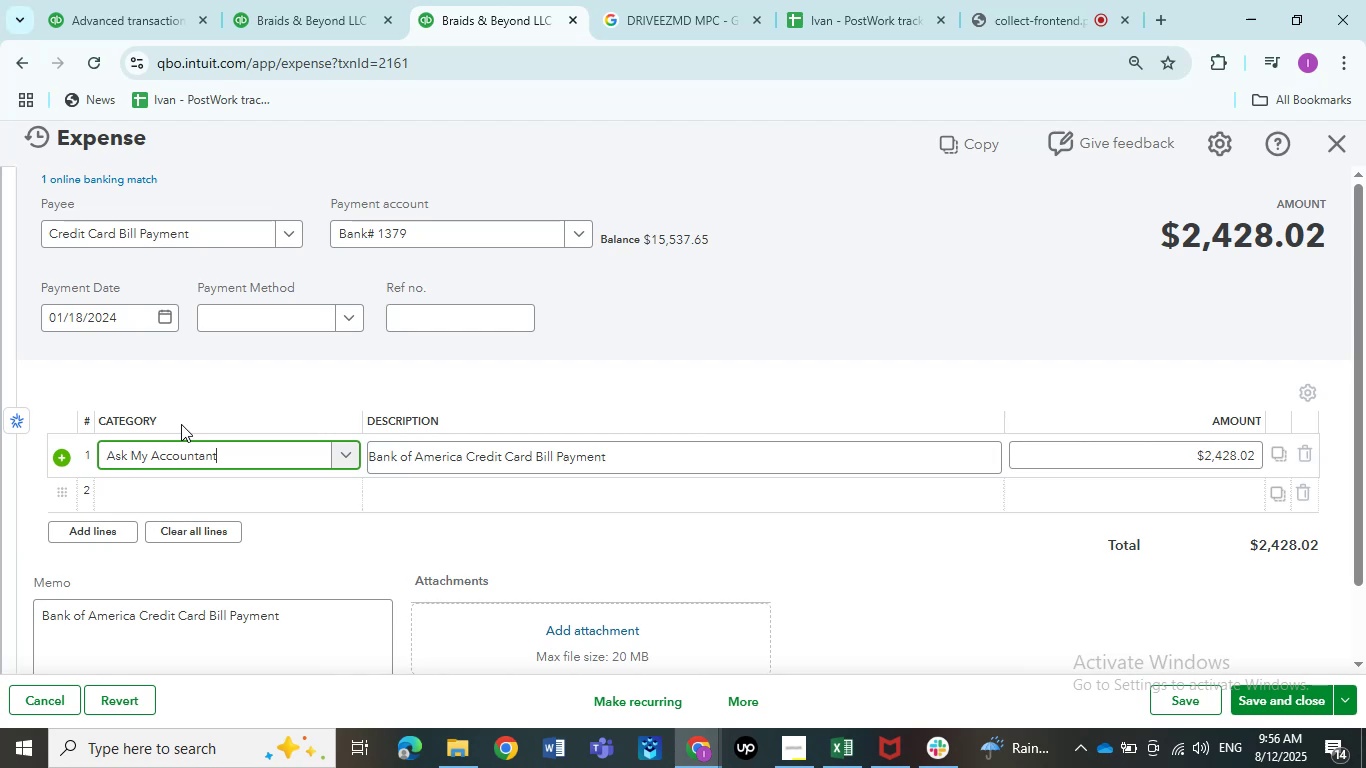 
left_click([856, 615])
 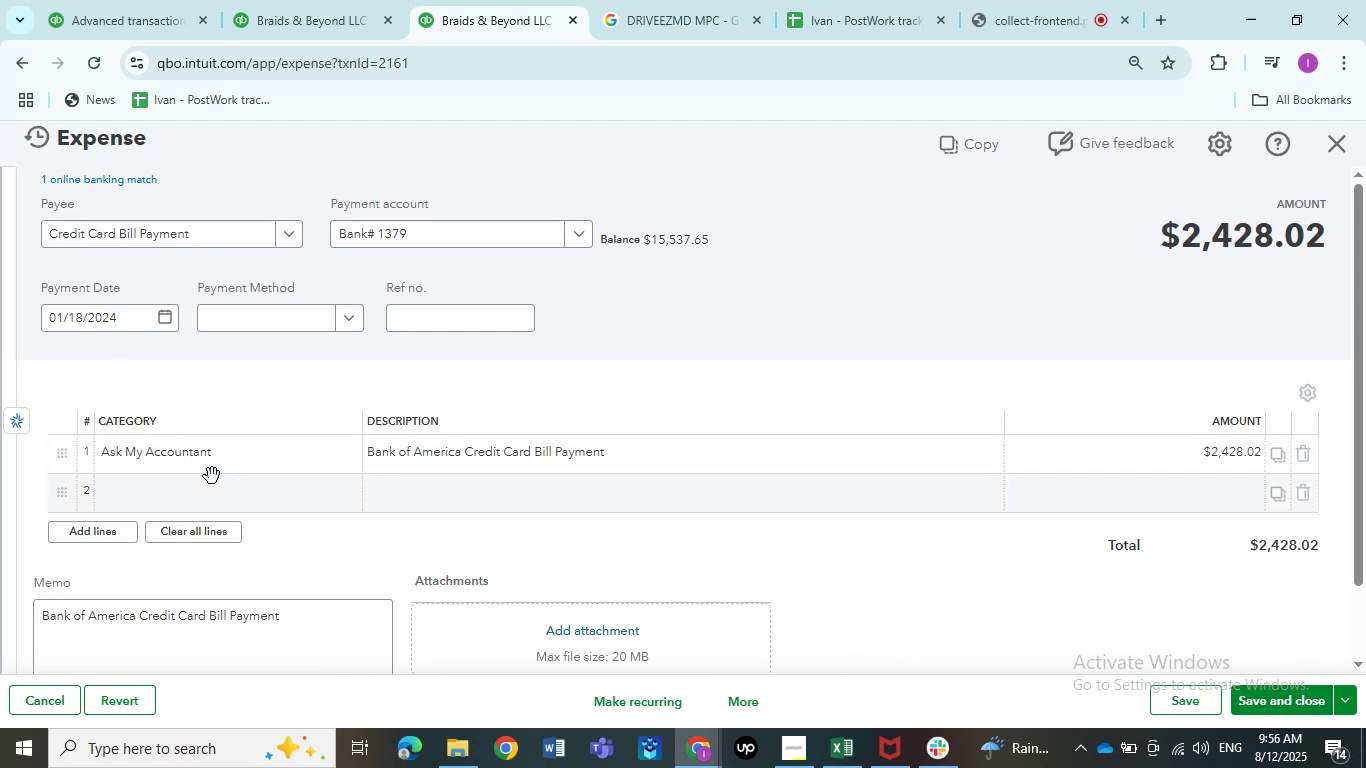 
left_click([207, 461])
 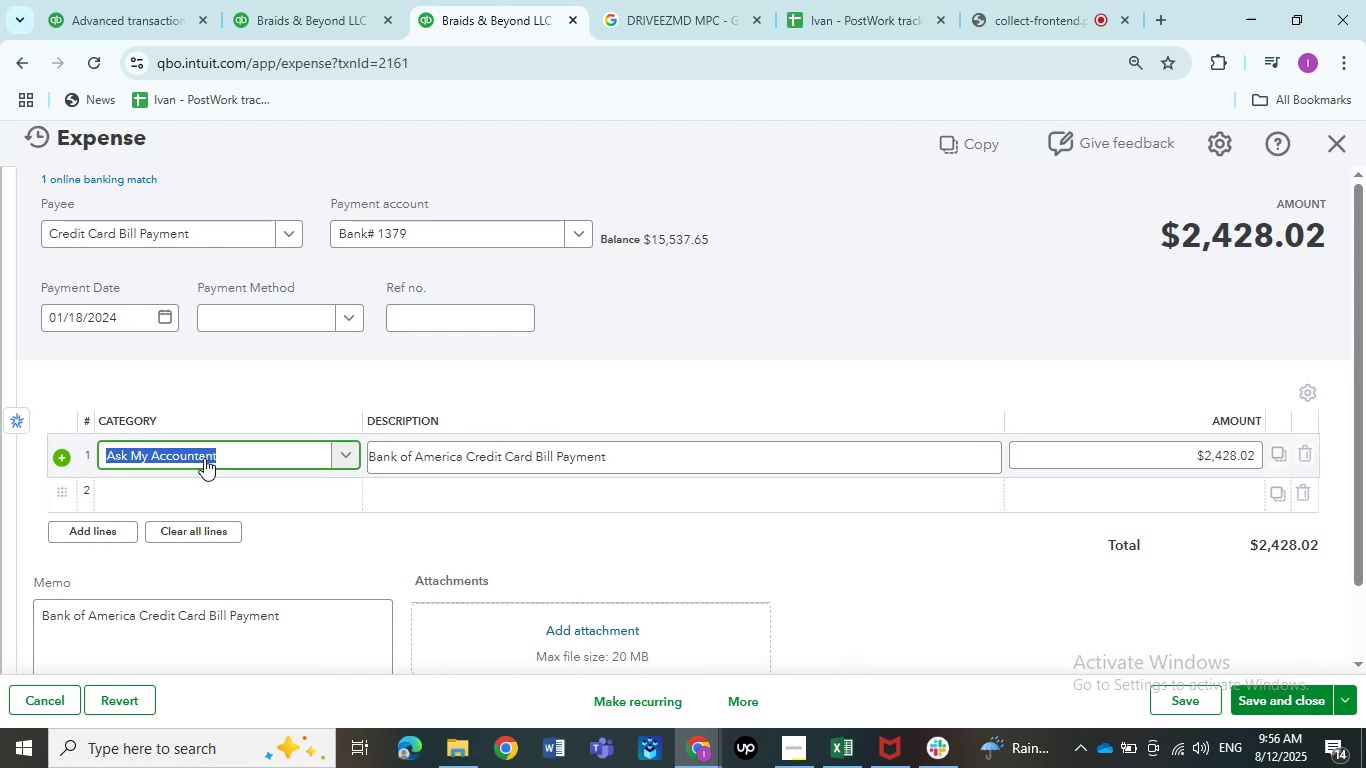 
type(Shre)
 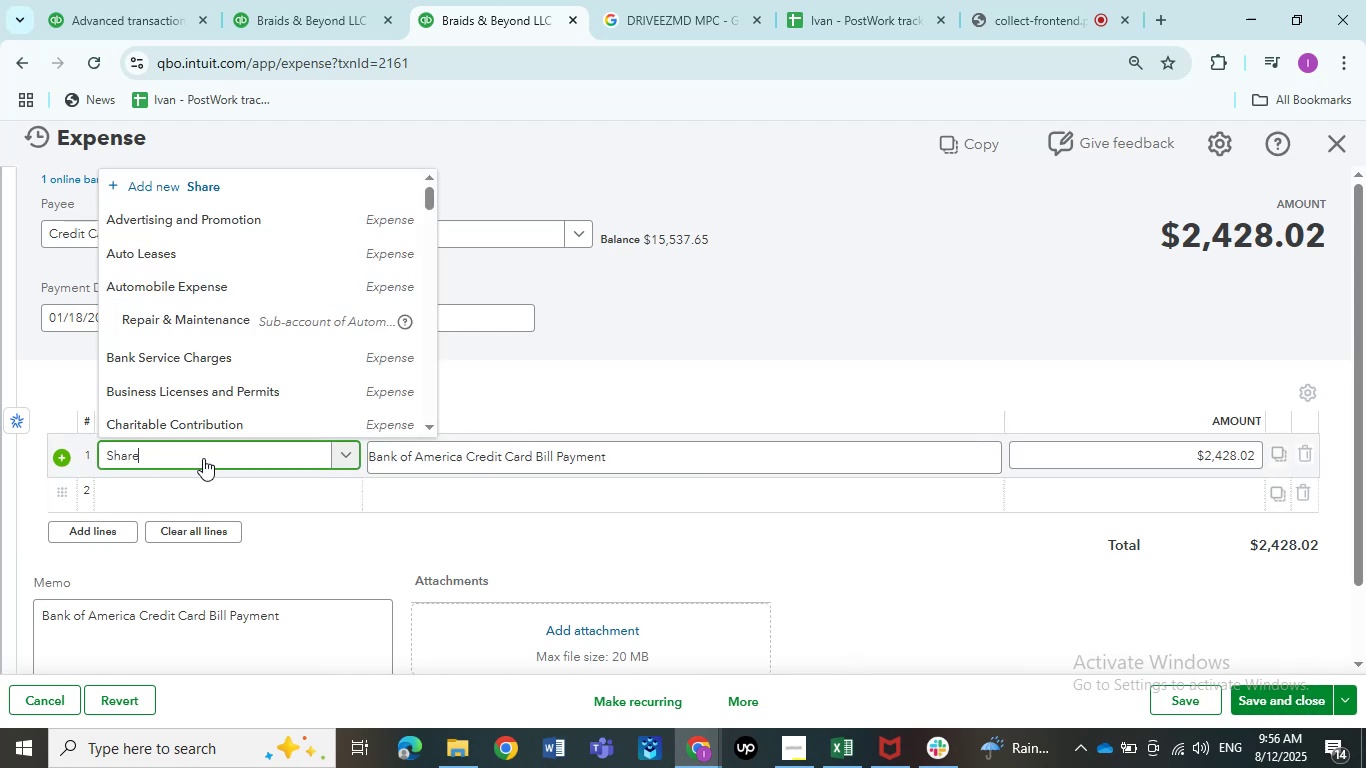 
hold_key(key=A, duration=0.31)
 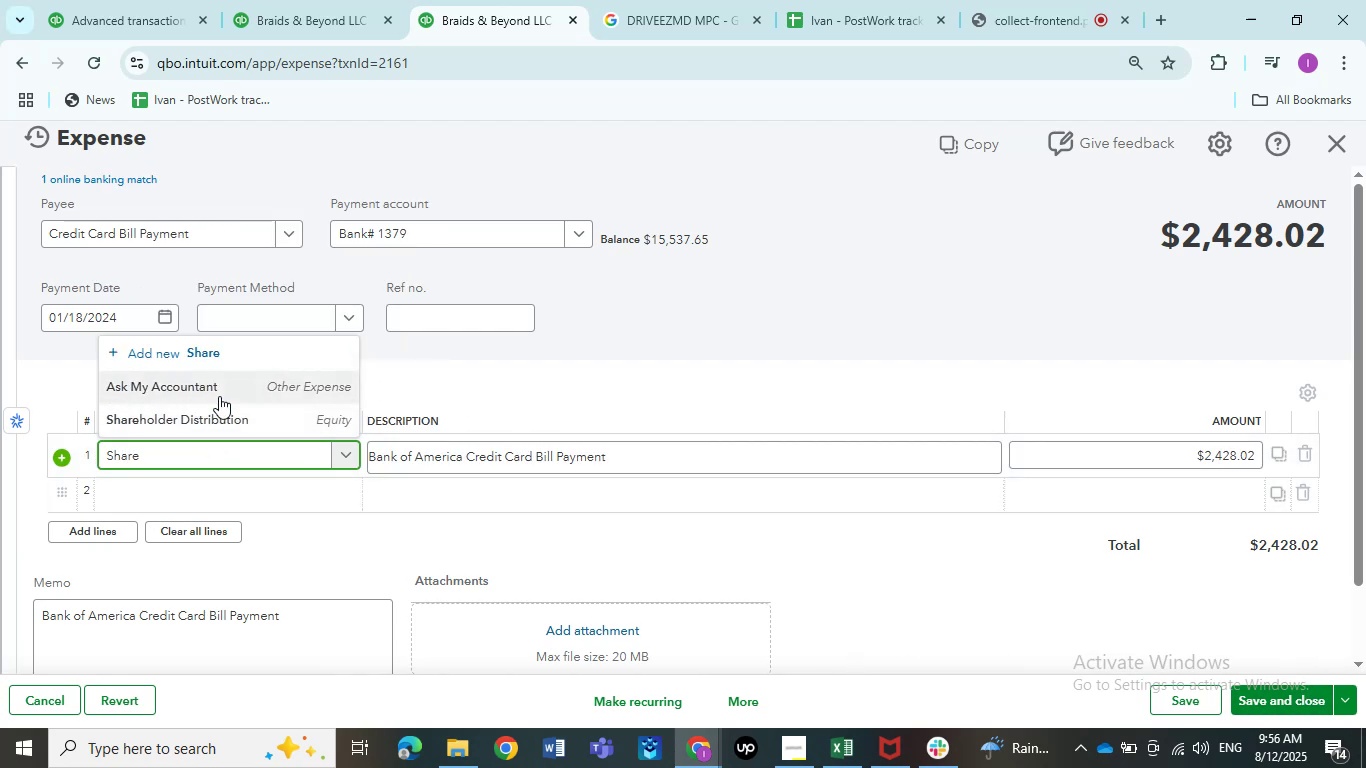 
left_click([222, 415])
 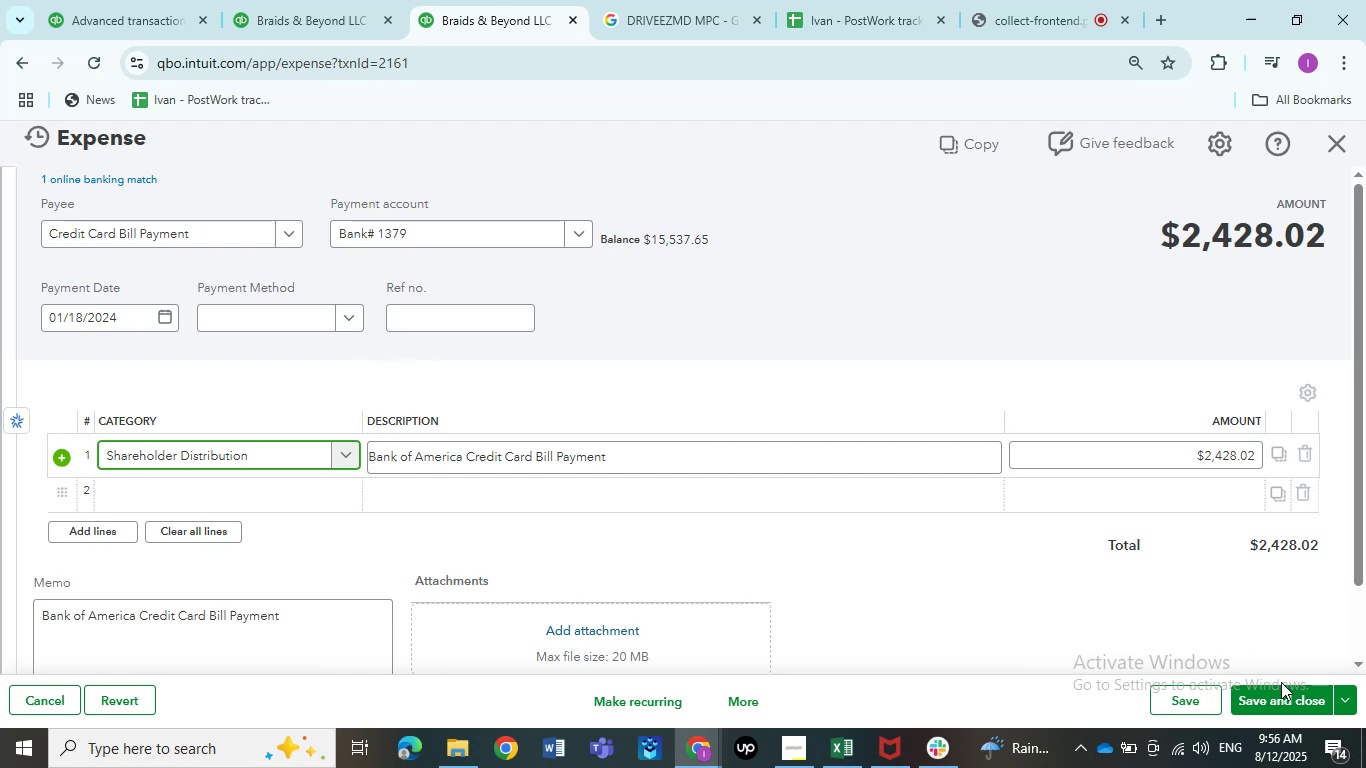 
left_click([1281, 686])
 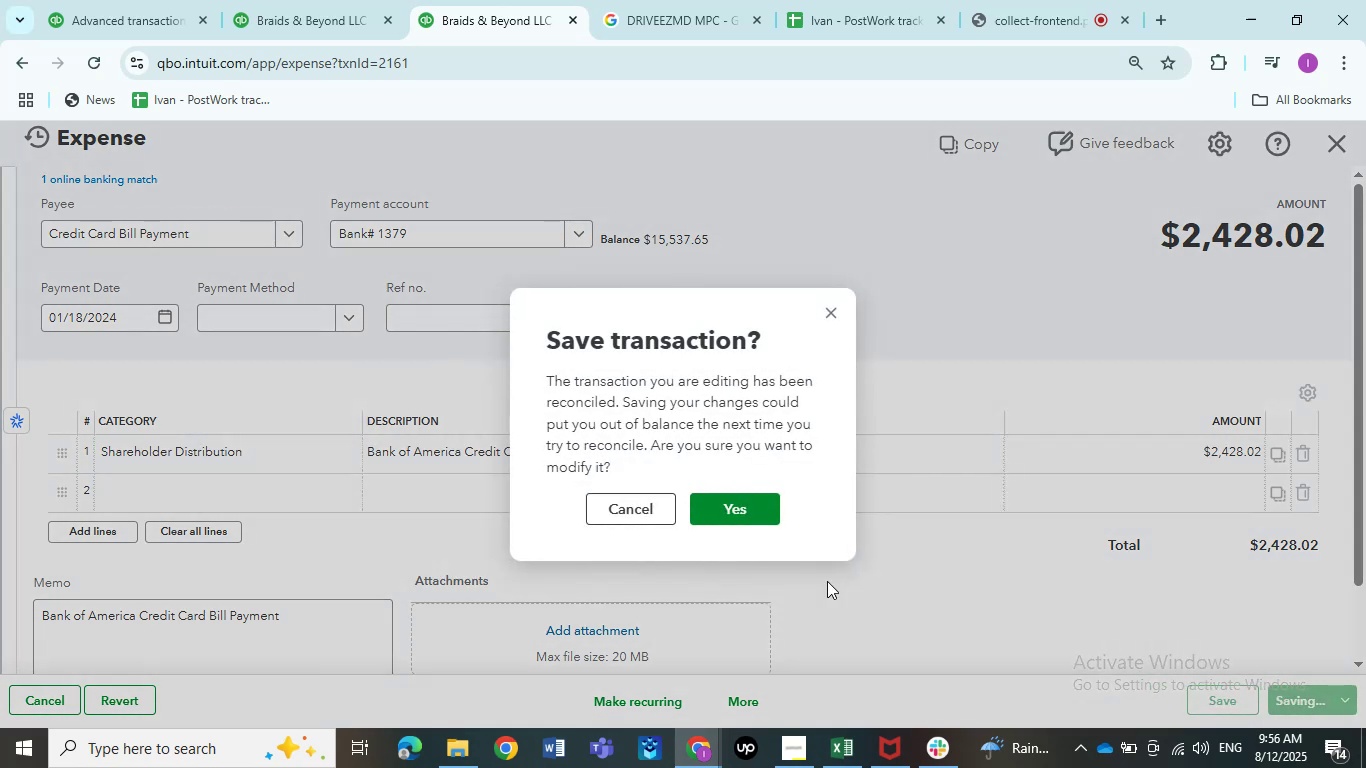 
left_click([742, 508])
 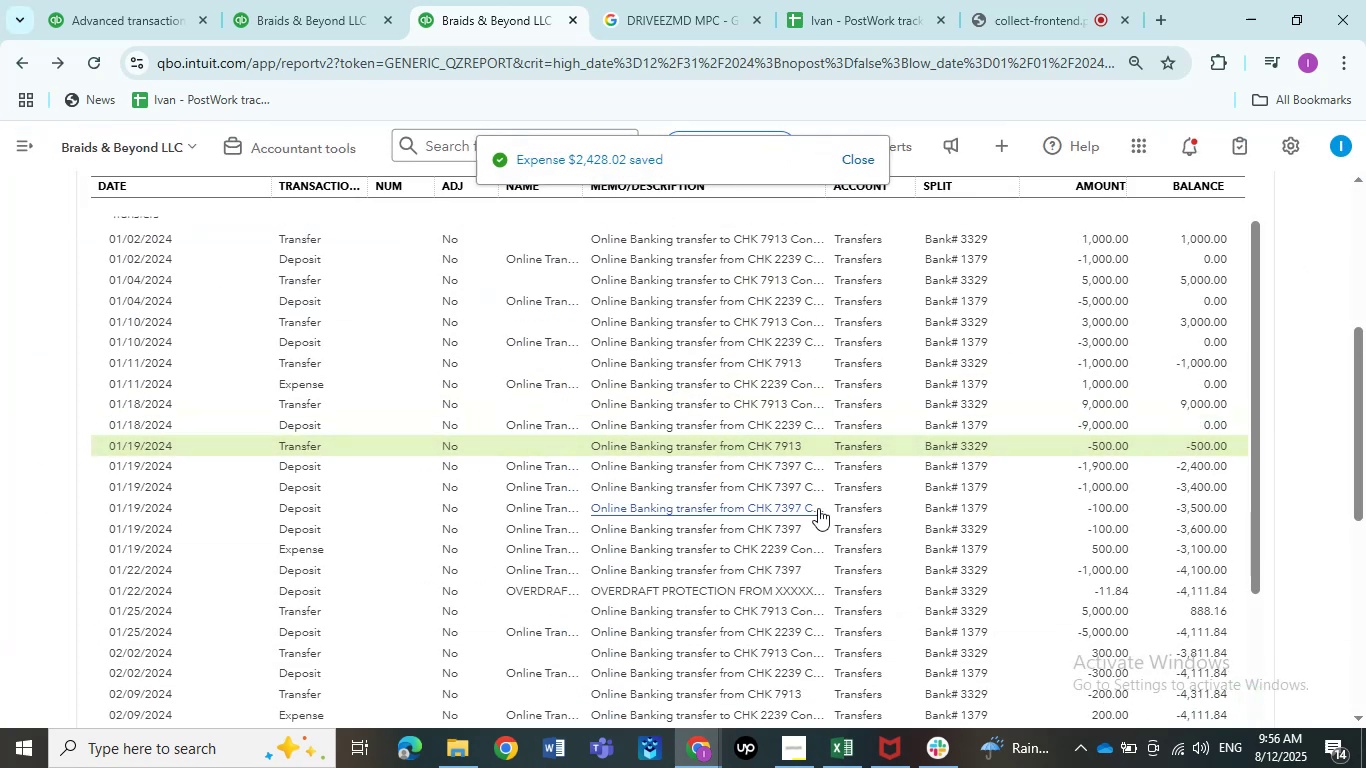 
wait(6.1)
 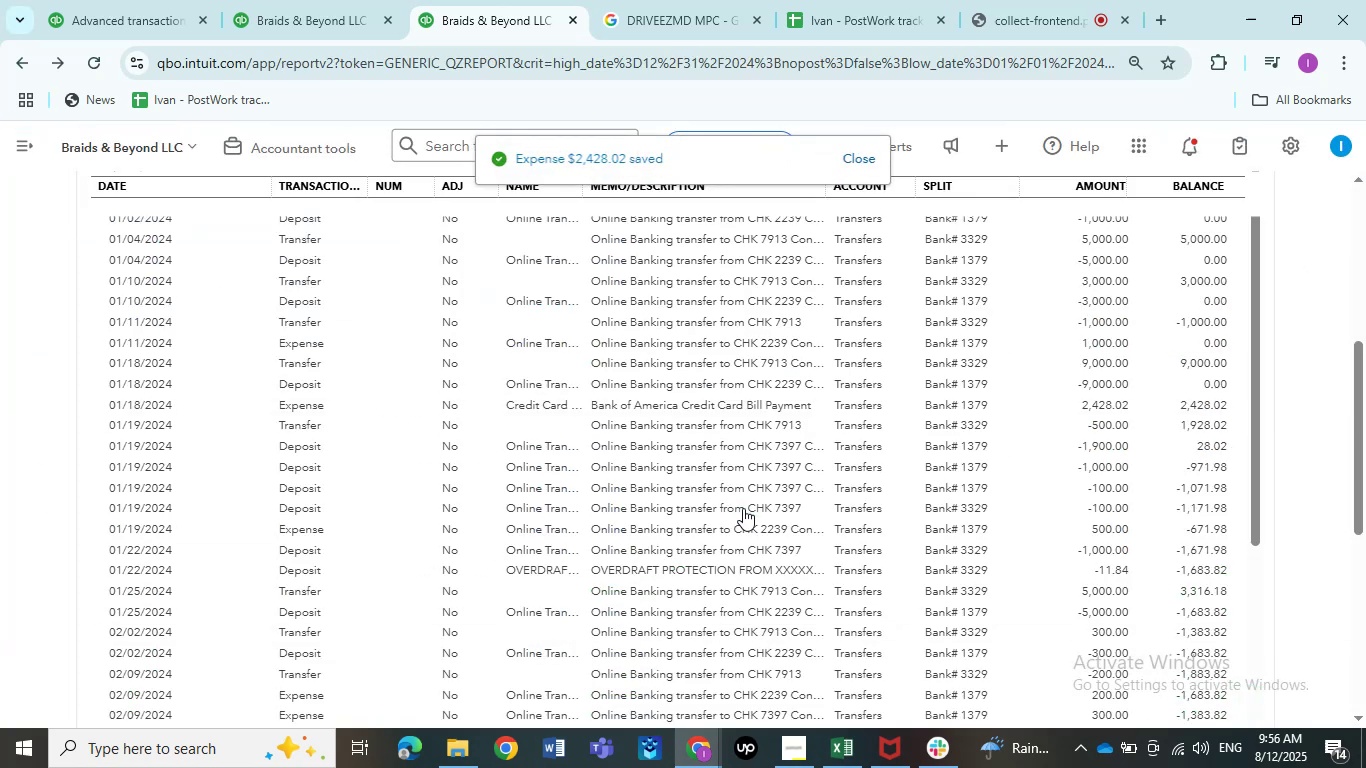 
scroll: coordinate [826, 430], scroll_direction: down, amount: 1.0
 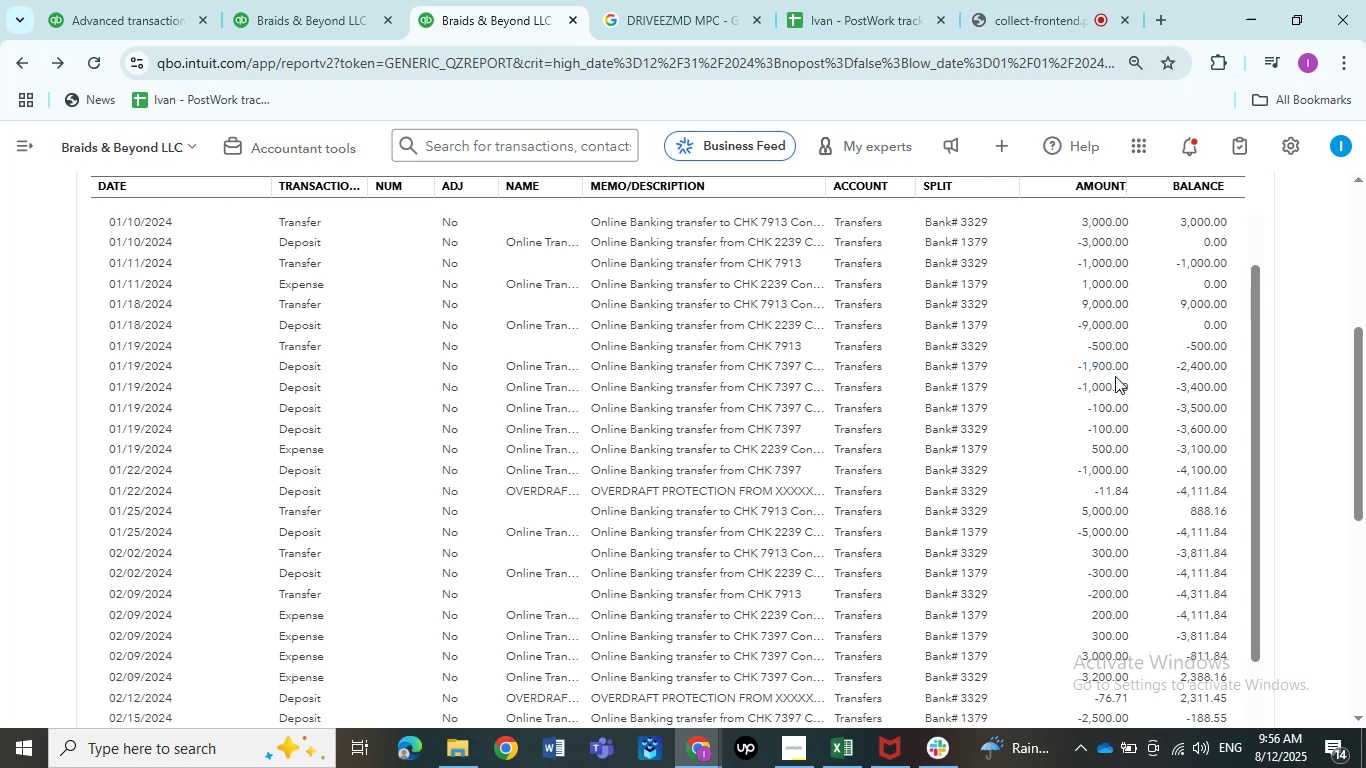 
wait(21.7)
 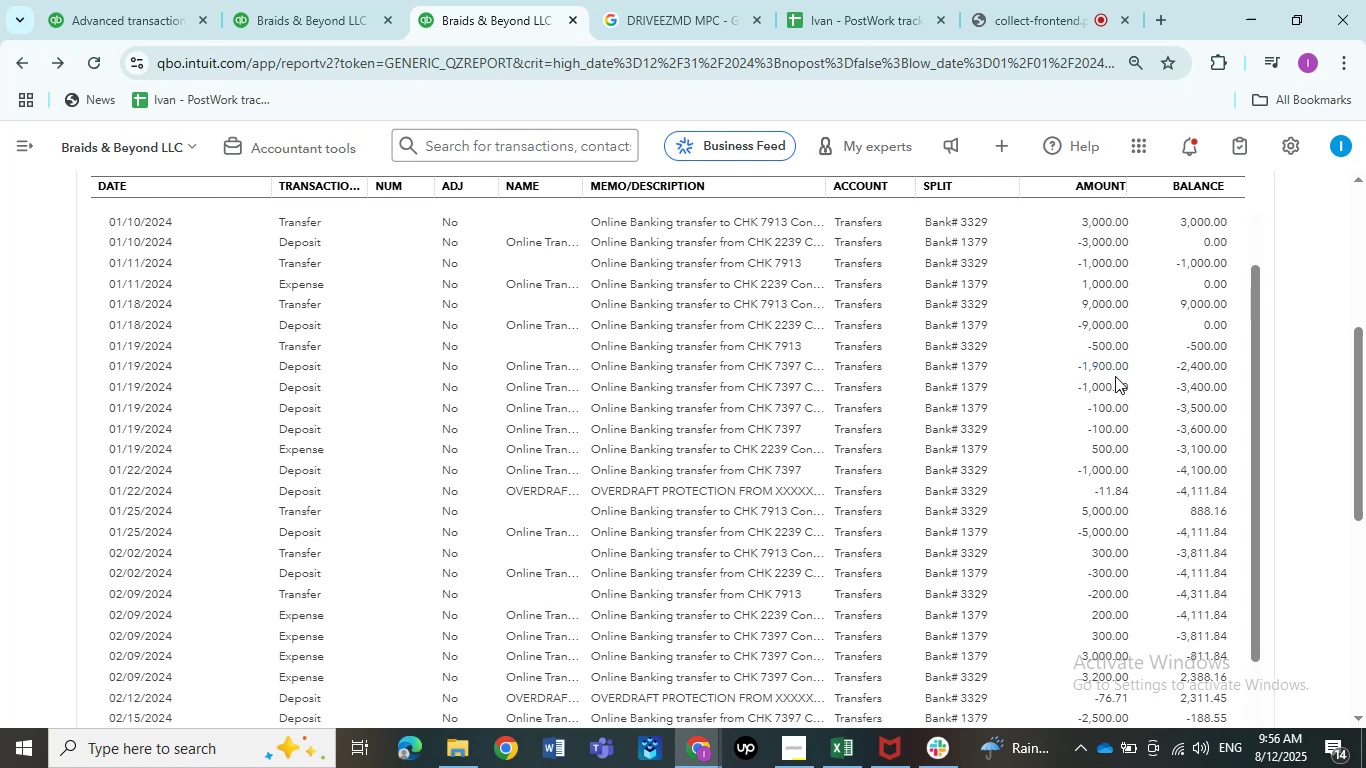 
left_click([1114, 362])
 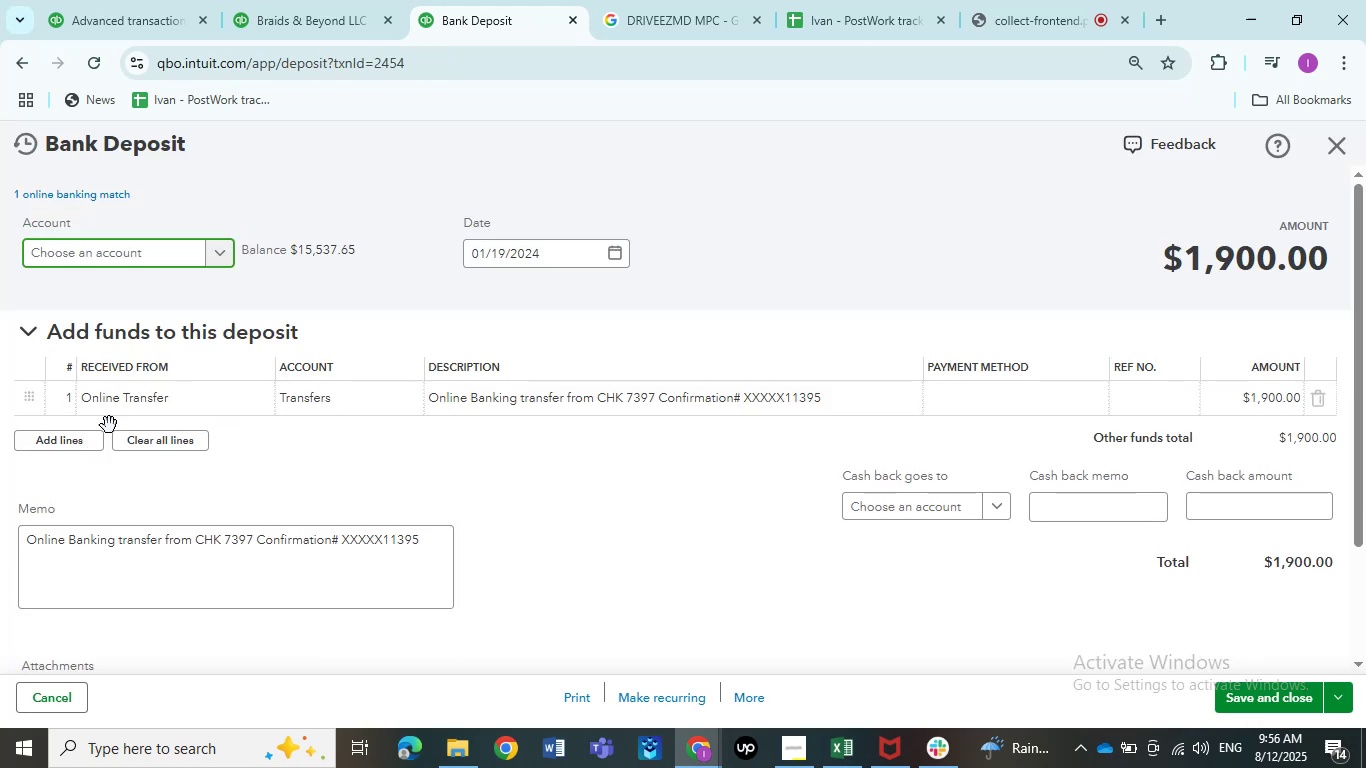 
left_click([409, 396])
 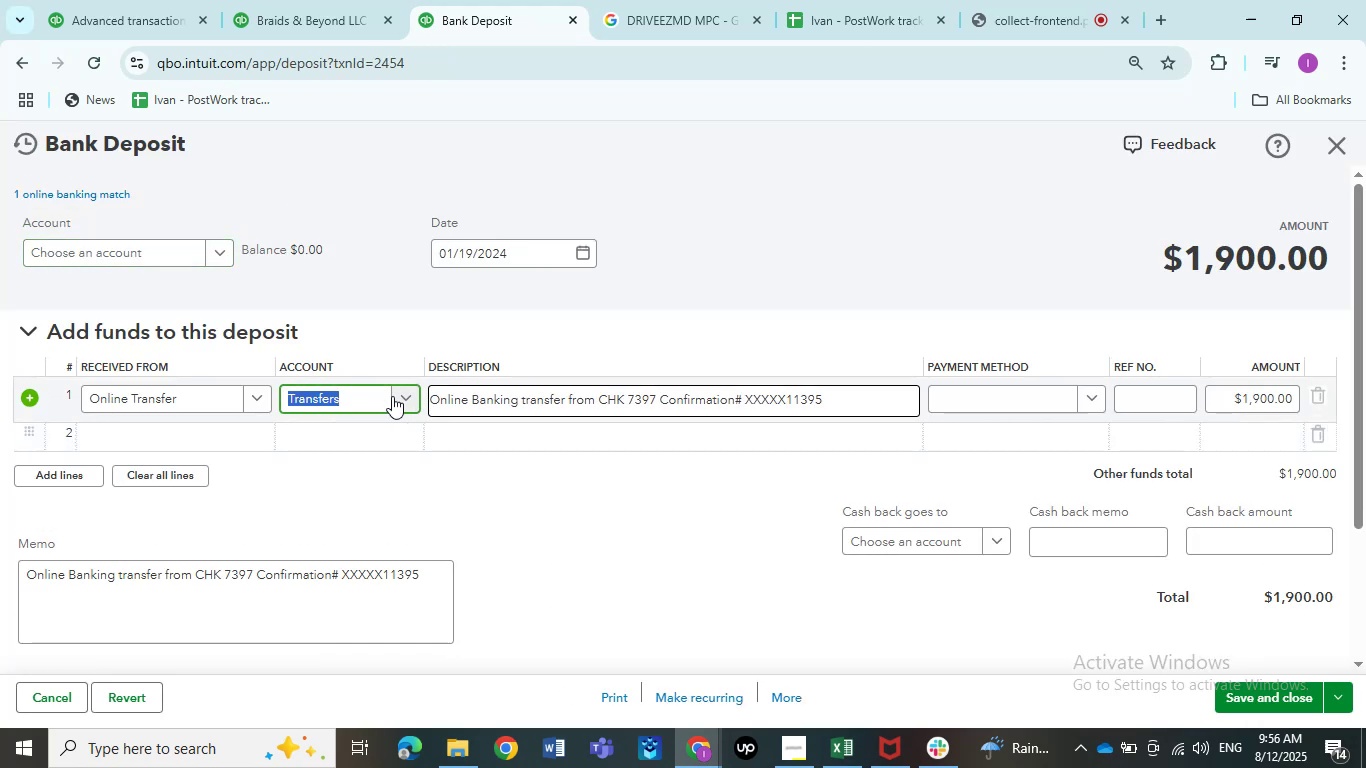 
type(share)
 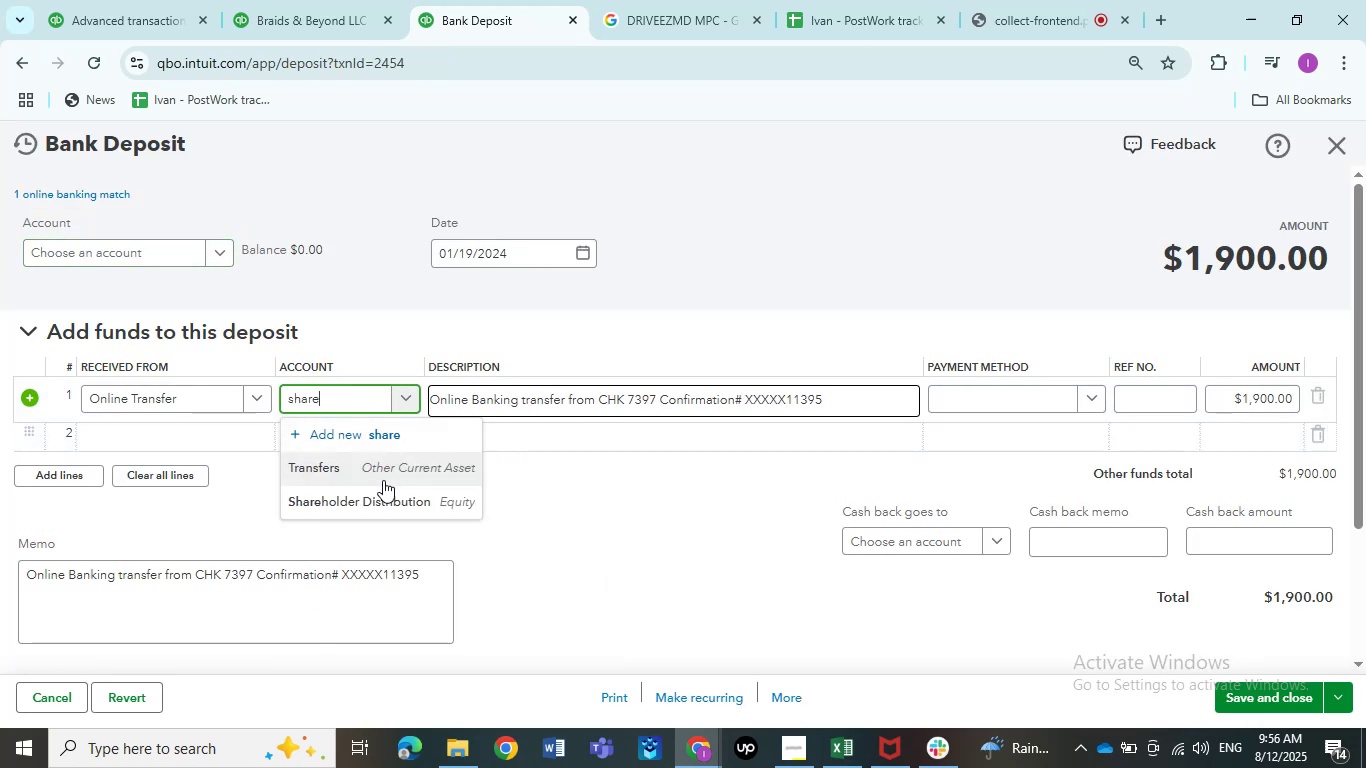 
left_click([378, 502])
 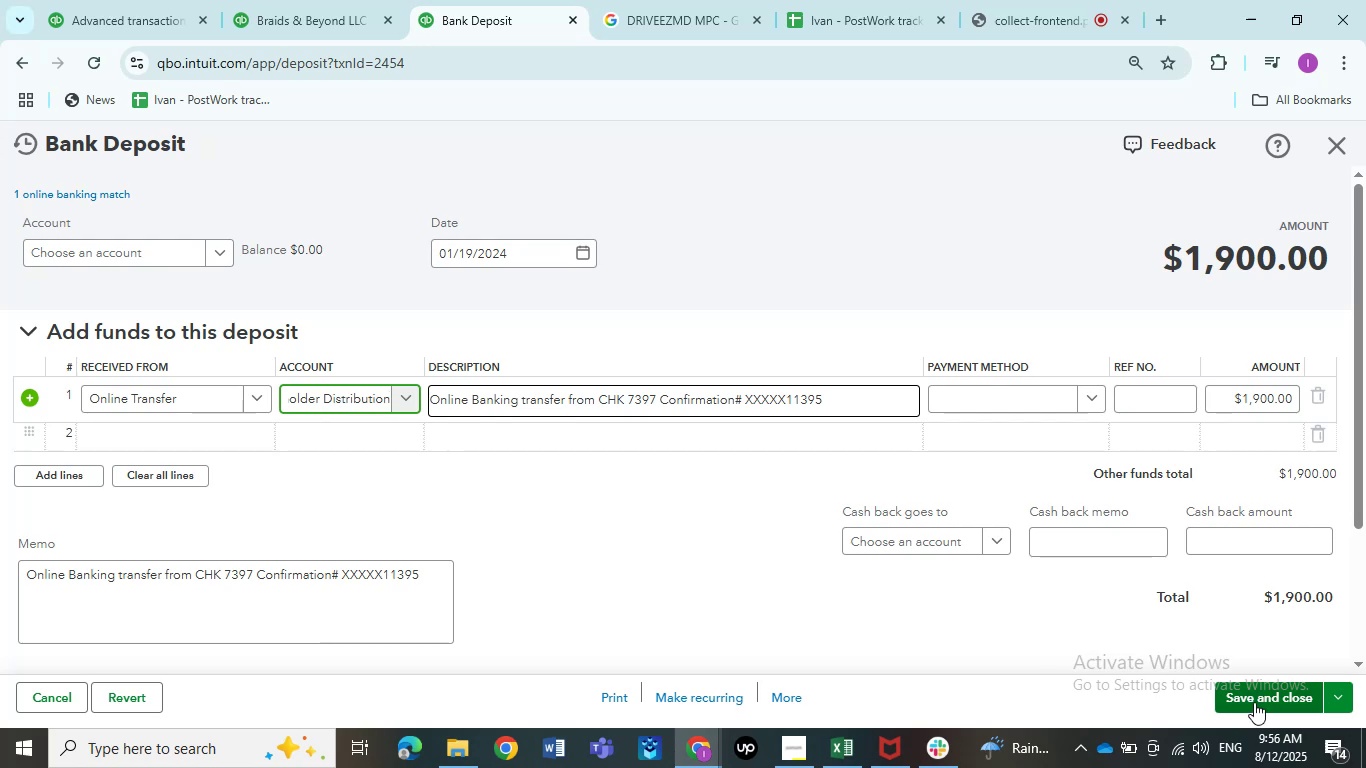 
left_click([1259, 698])
 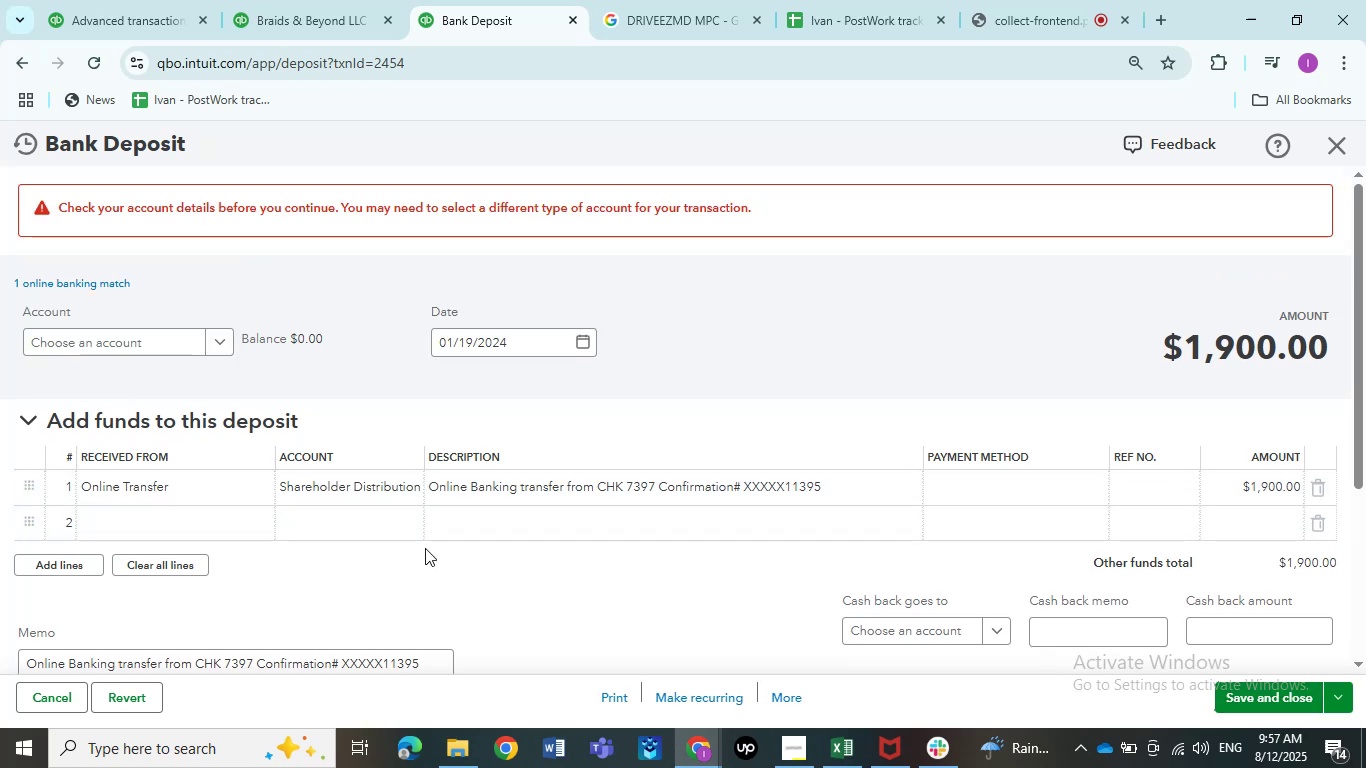 
wait(8.46)
 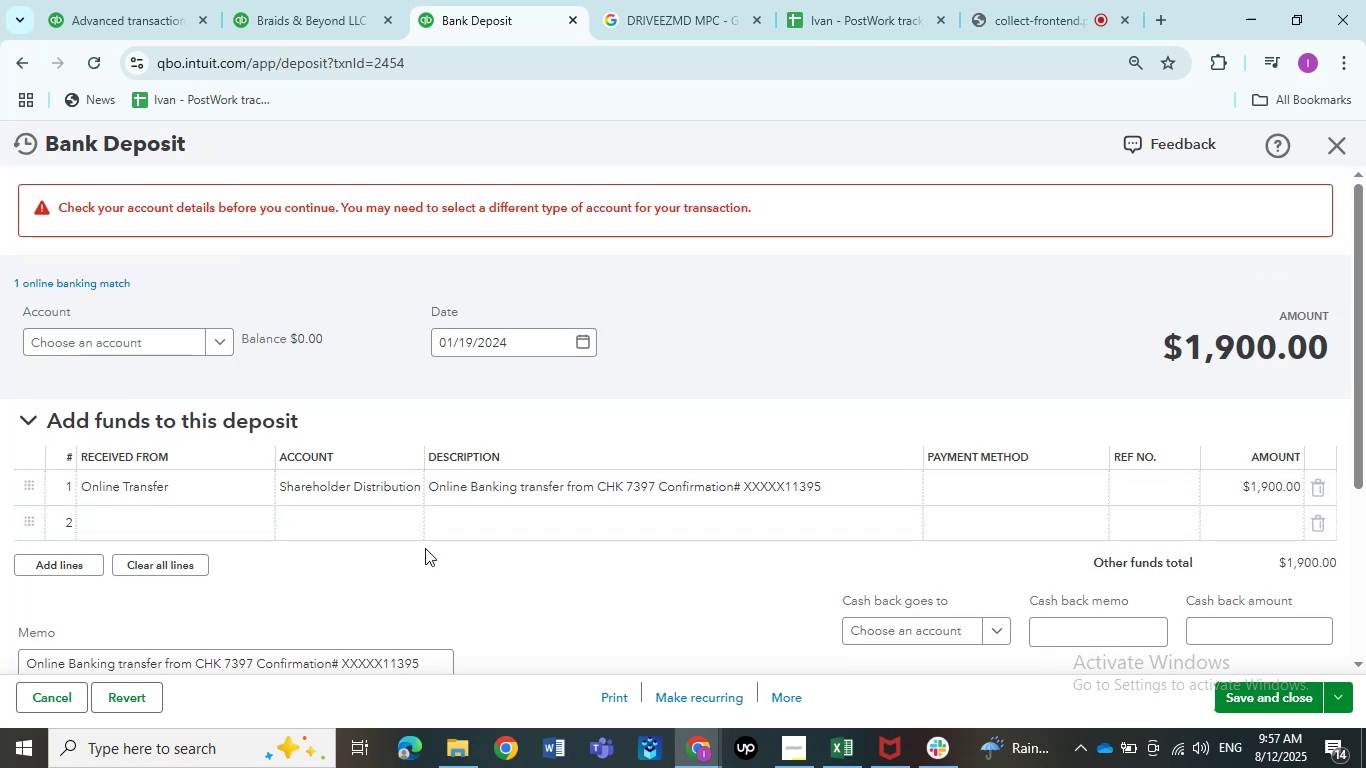 
left_click([329, 497])
 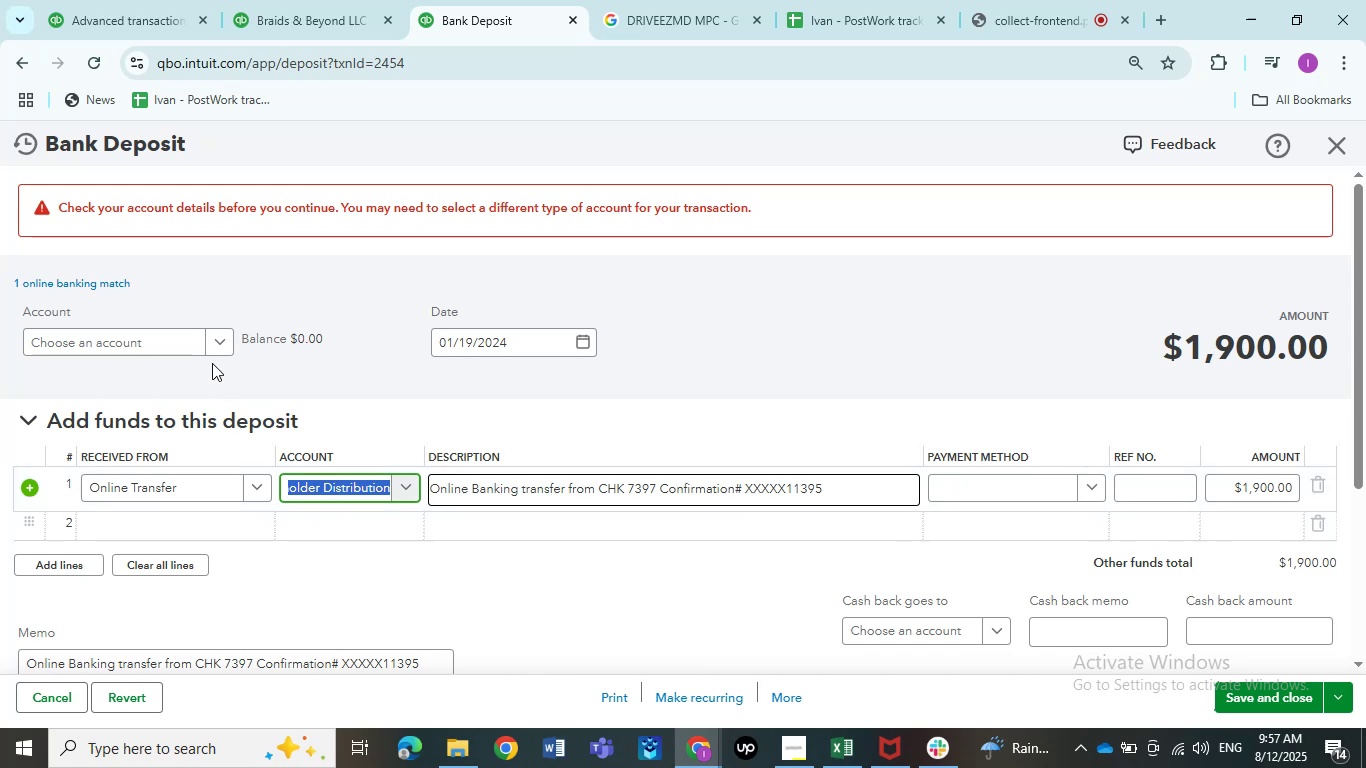 
left_click([165, 340])
 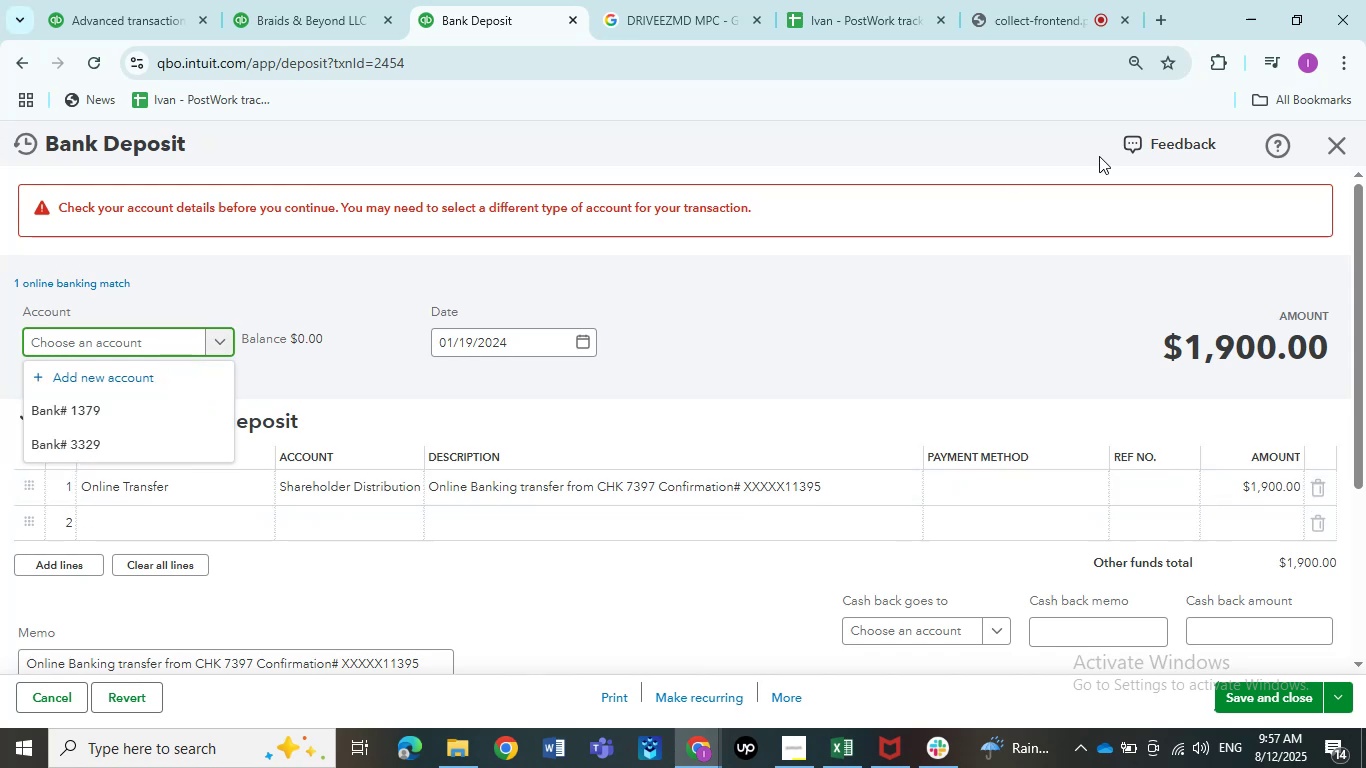 
left_click([1329, 157])
 